 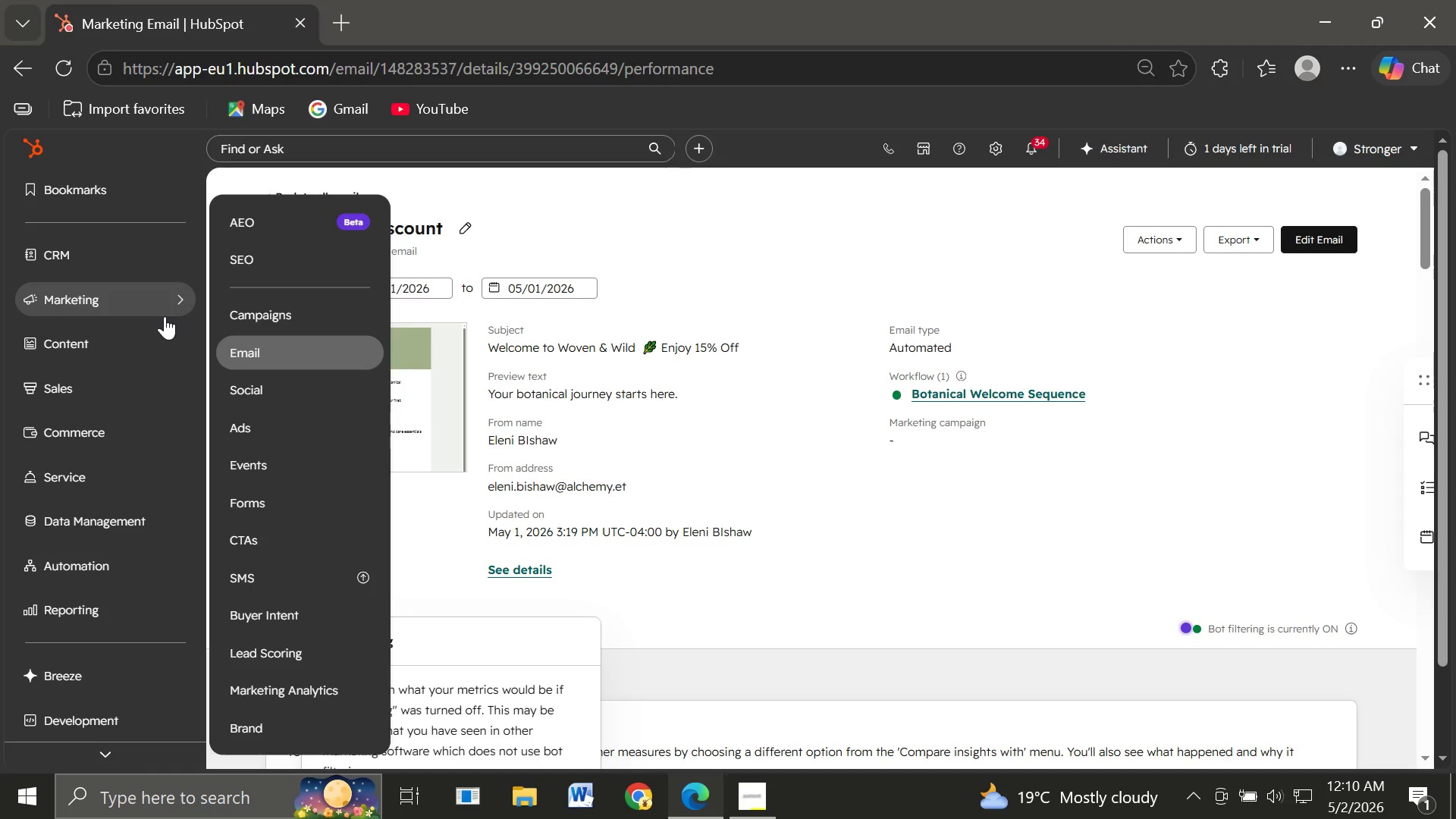 
left_click([246, 357])
 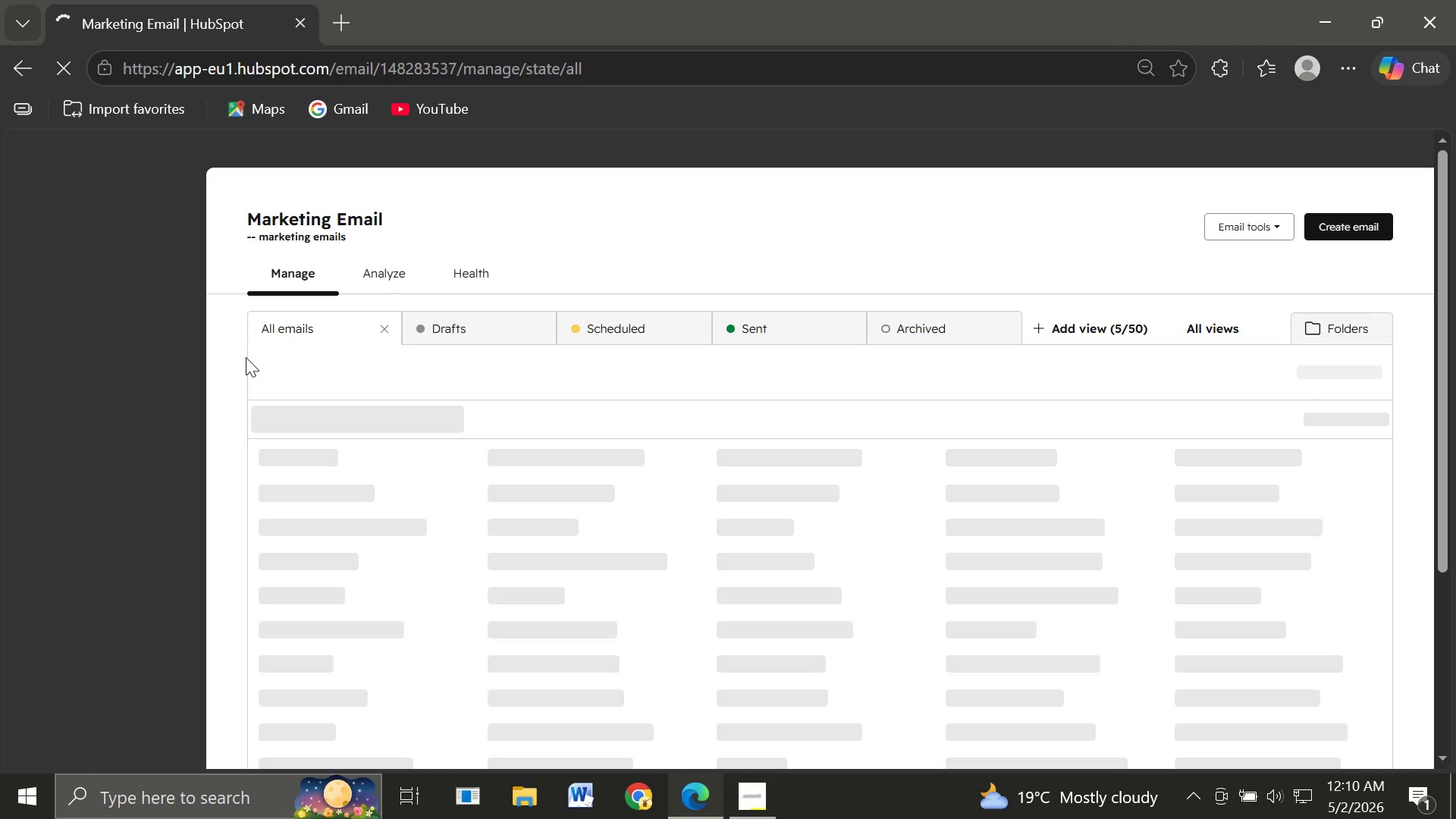 
wait(7.53)
 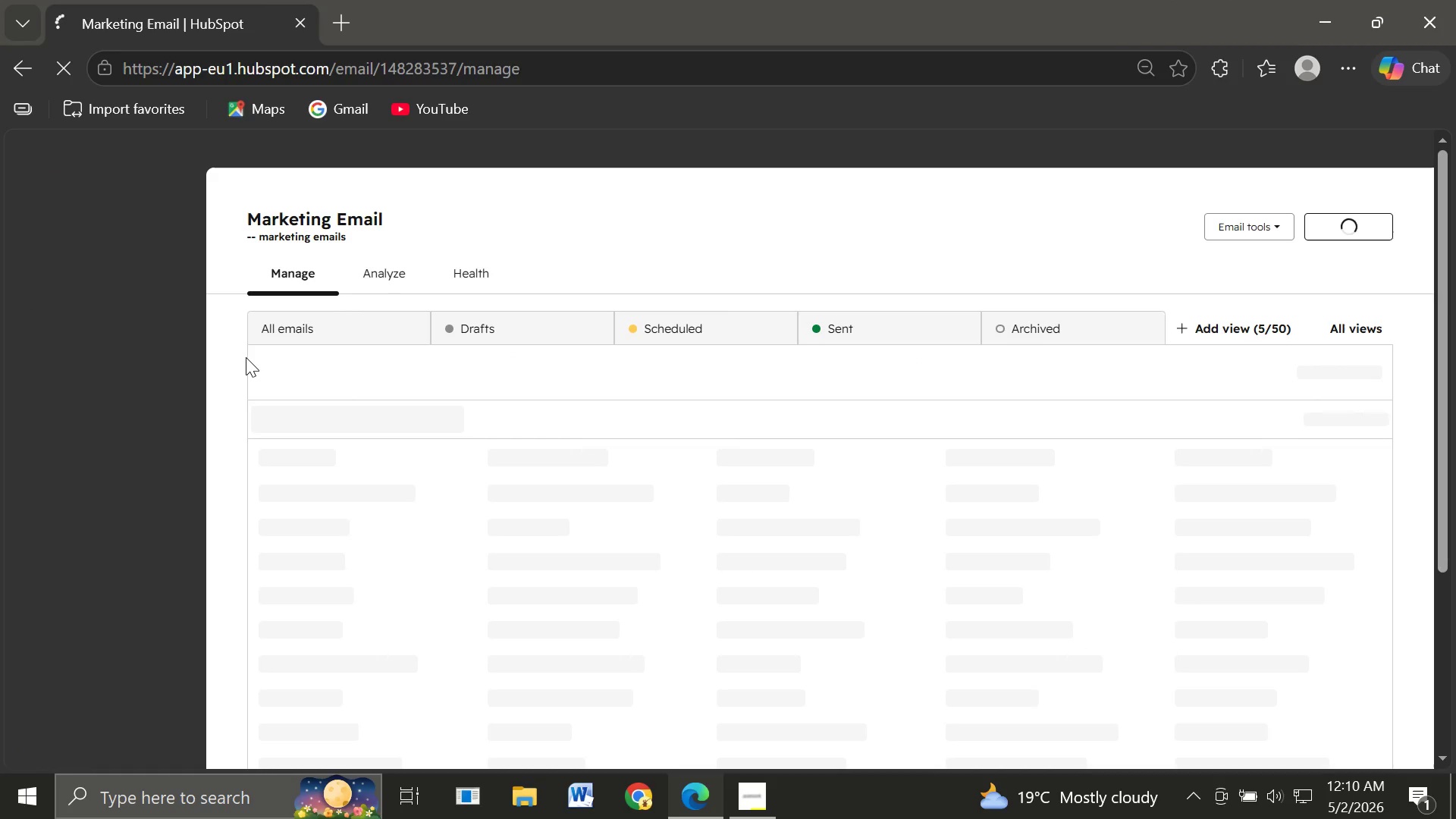 
right_click([246, 357])
 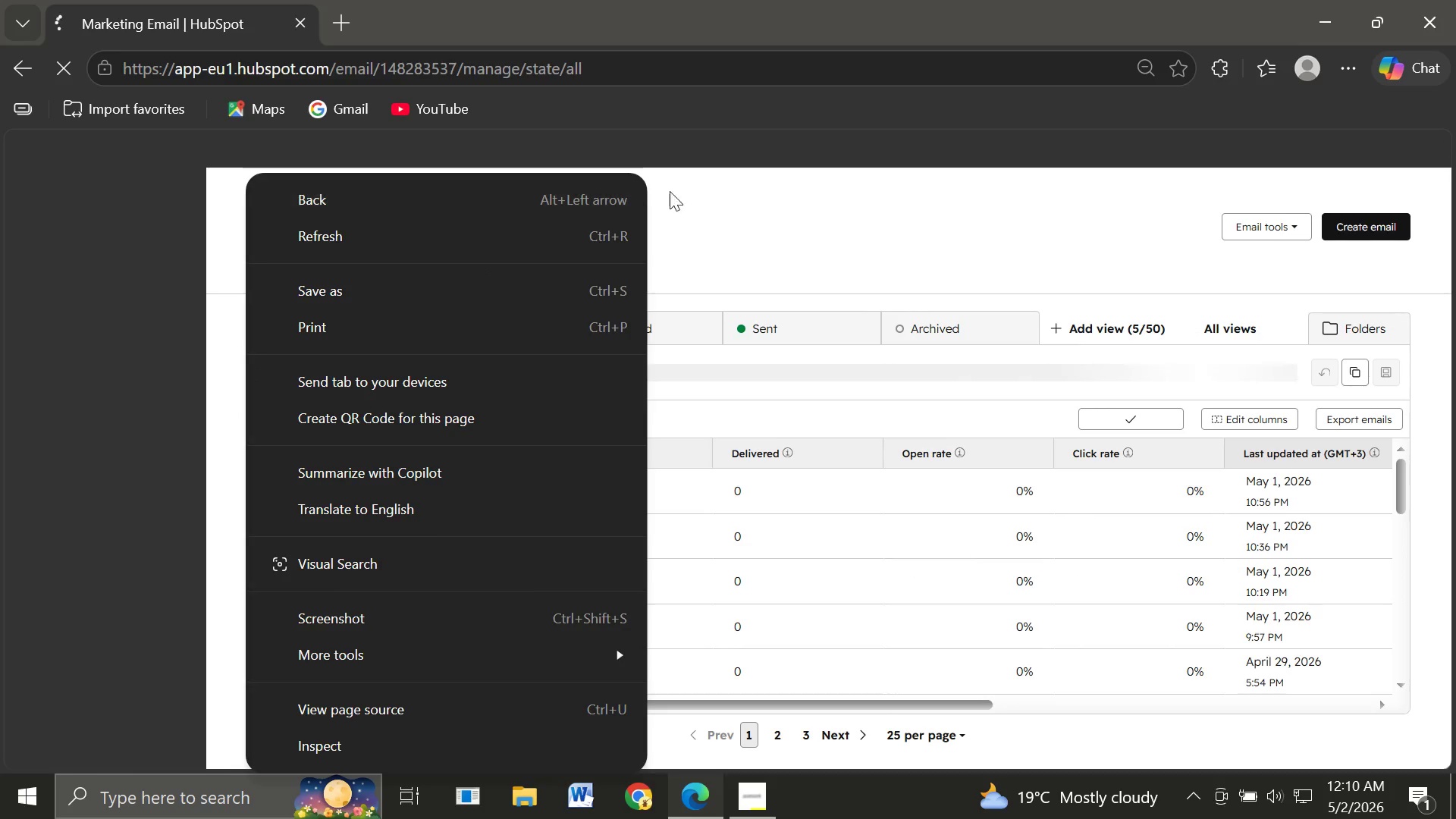 
left_click([732, 195])
 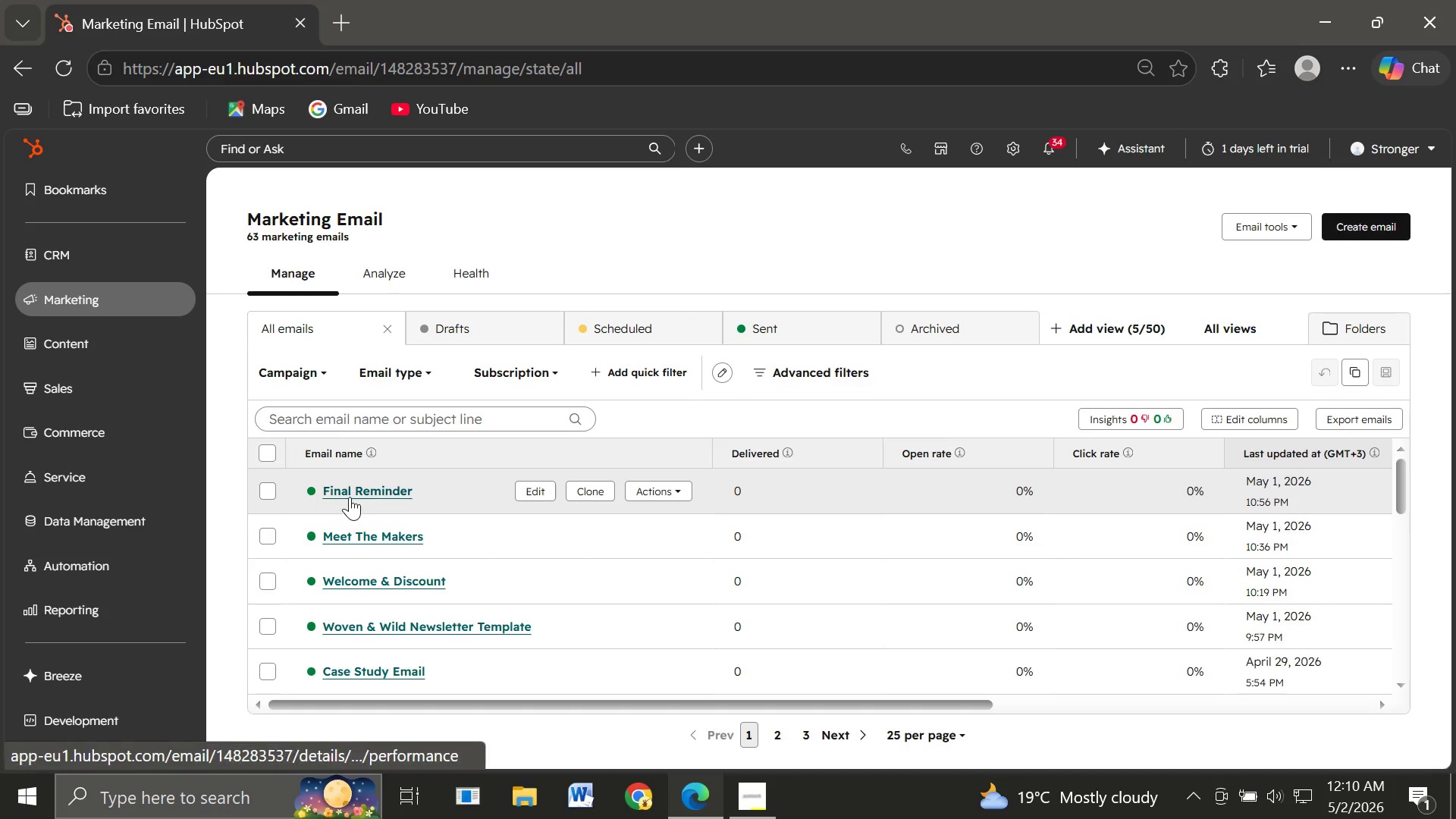 
left_click([345, 492])
 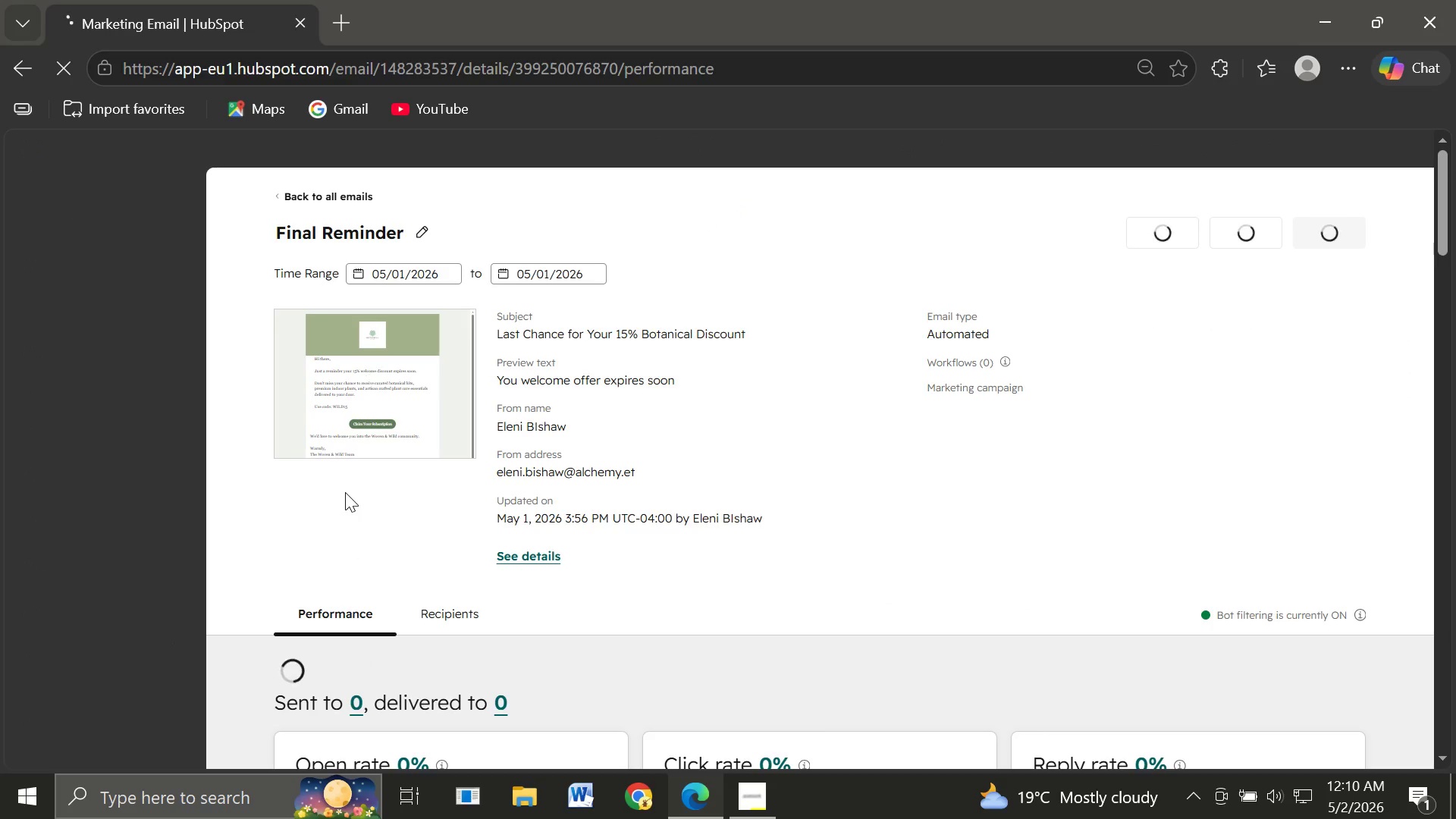 
wait(8.86)
 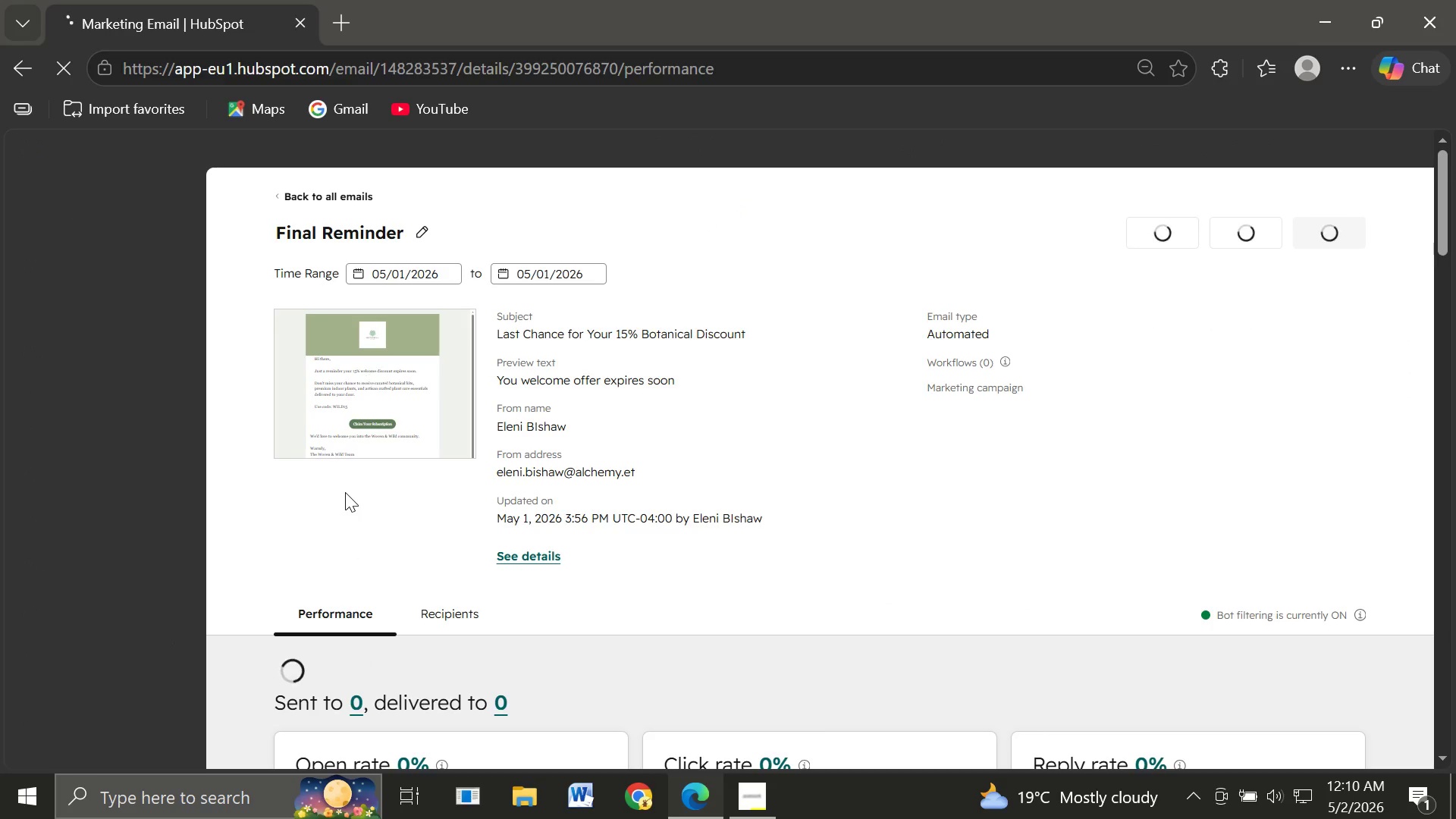 
left_click([1319, 239])
 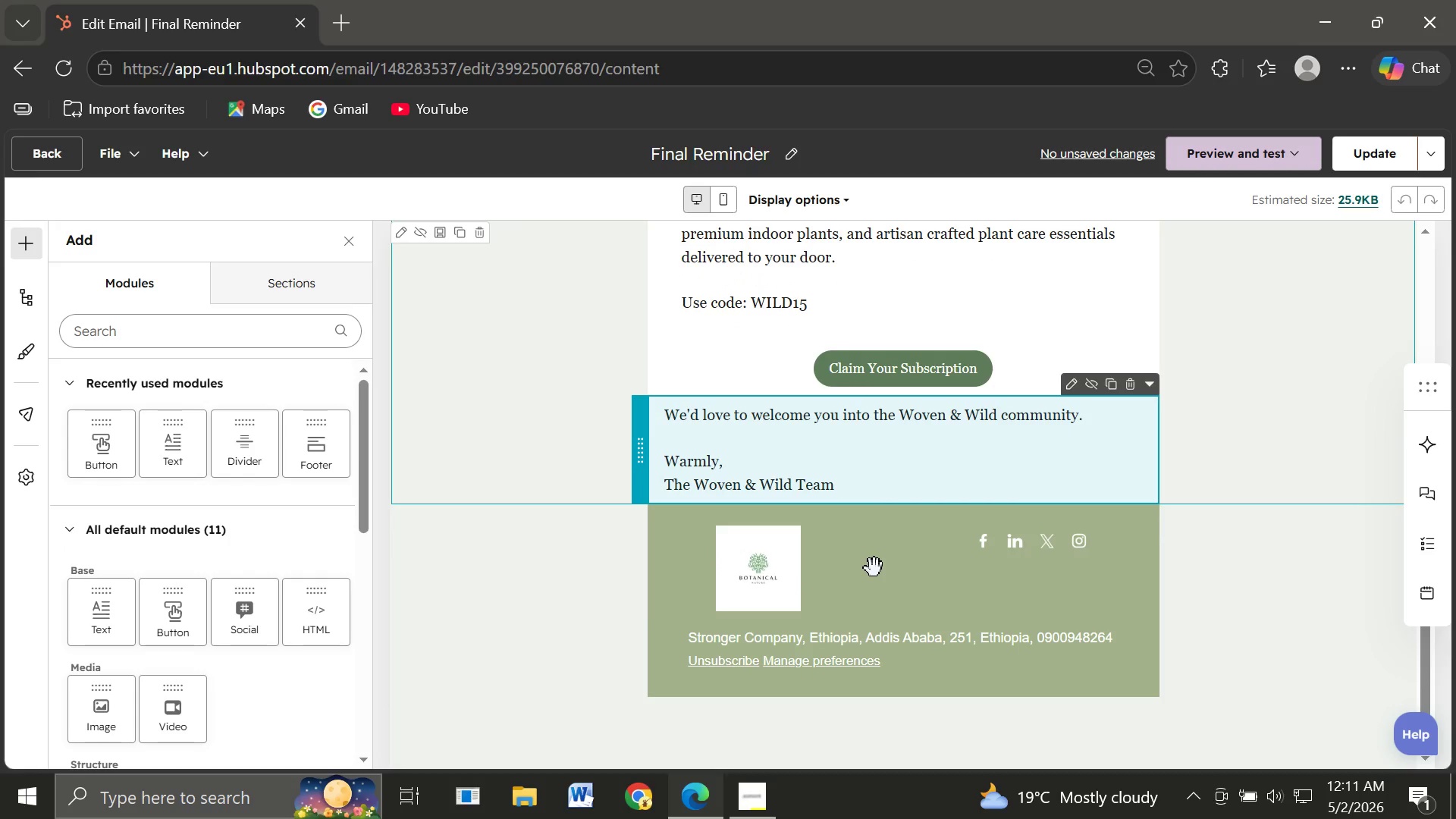 
wait(26.38)
 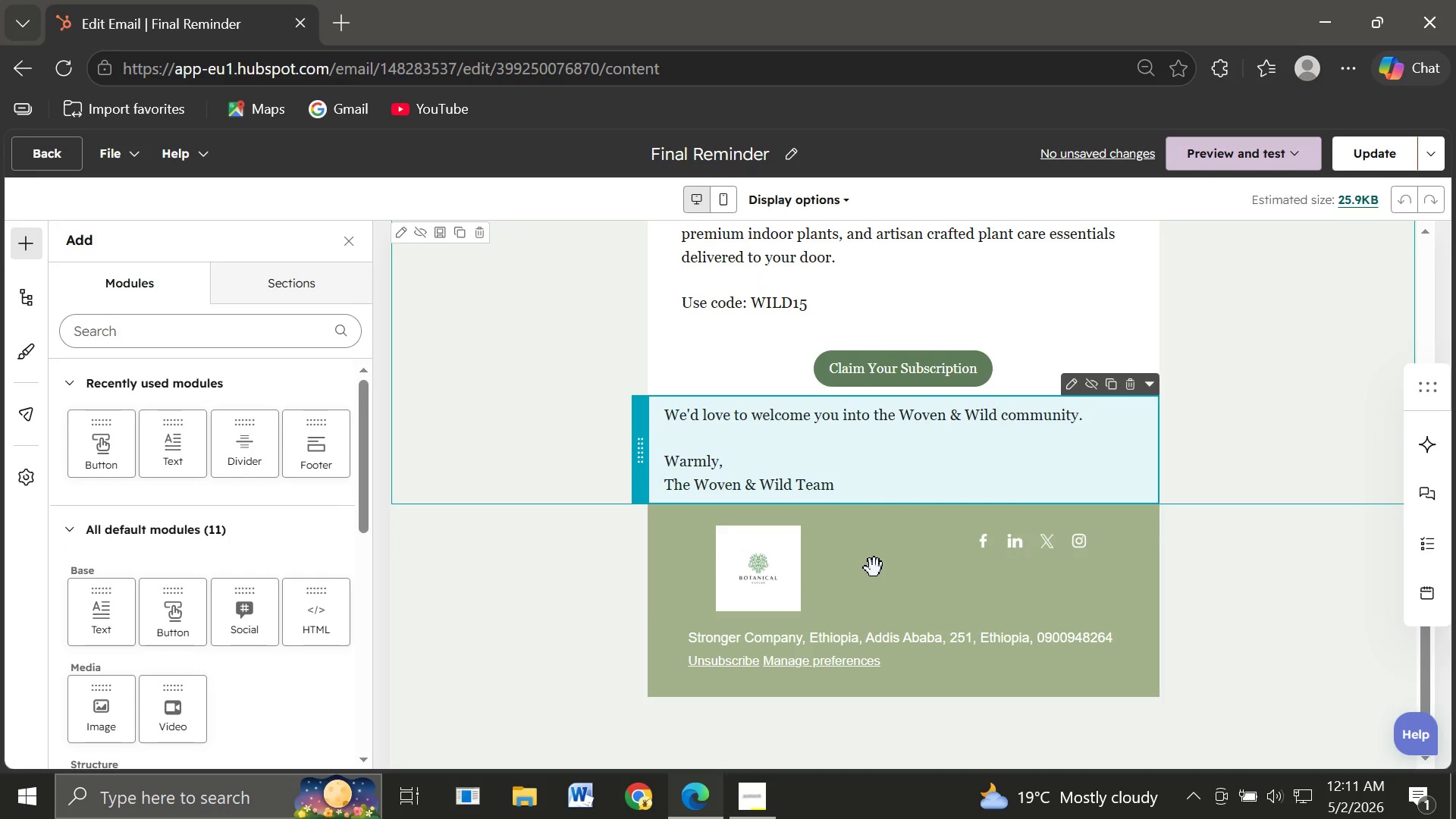 
left_click([769, 285])
 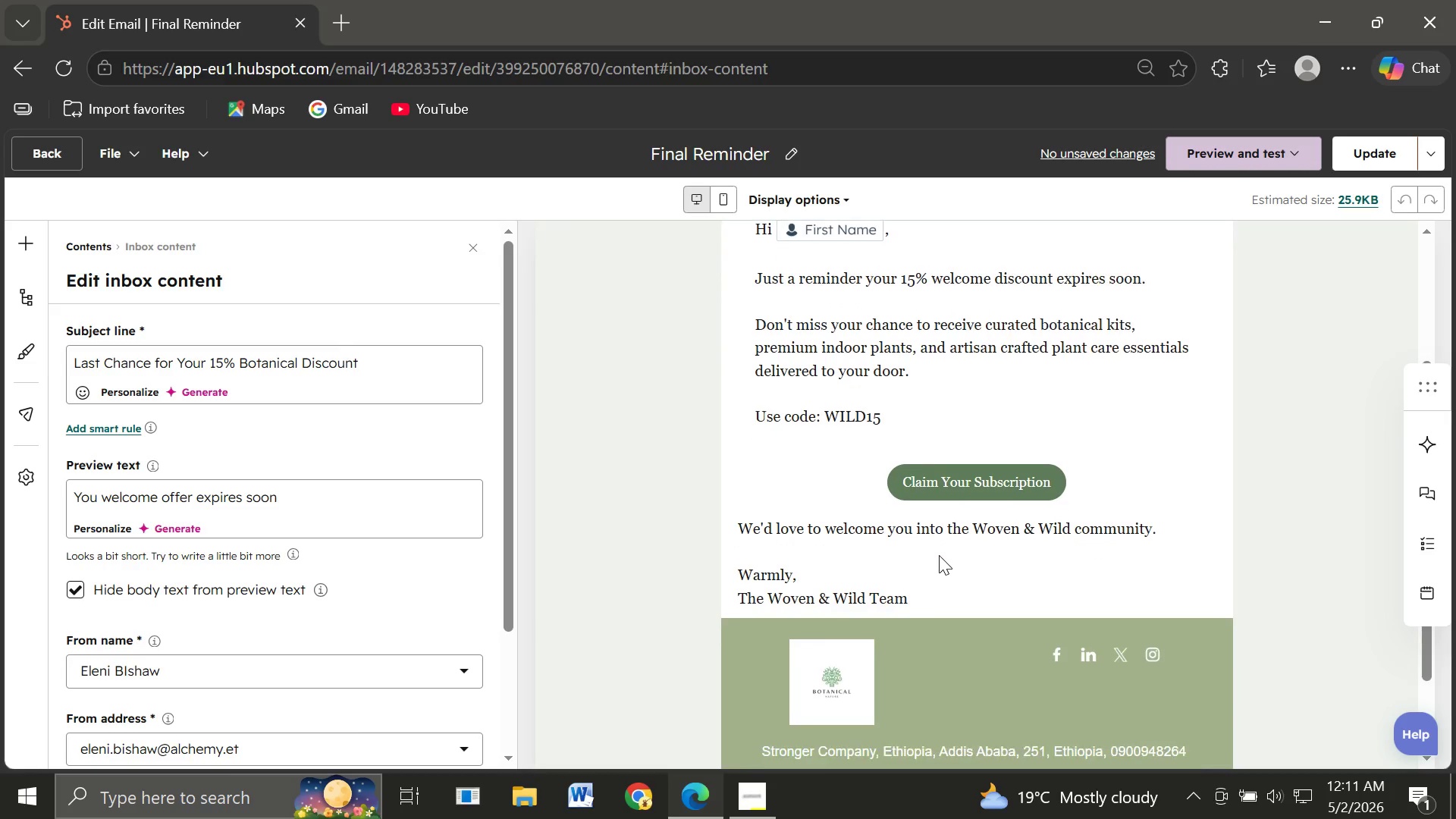 
wait(23.06)
 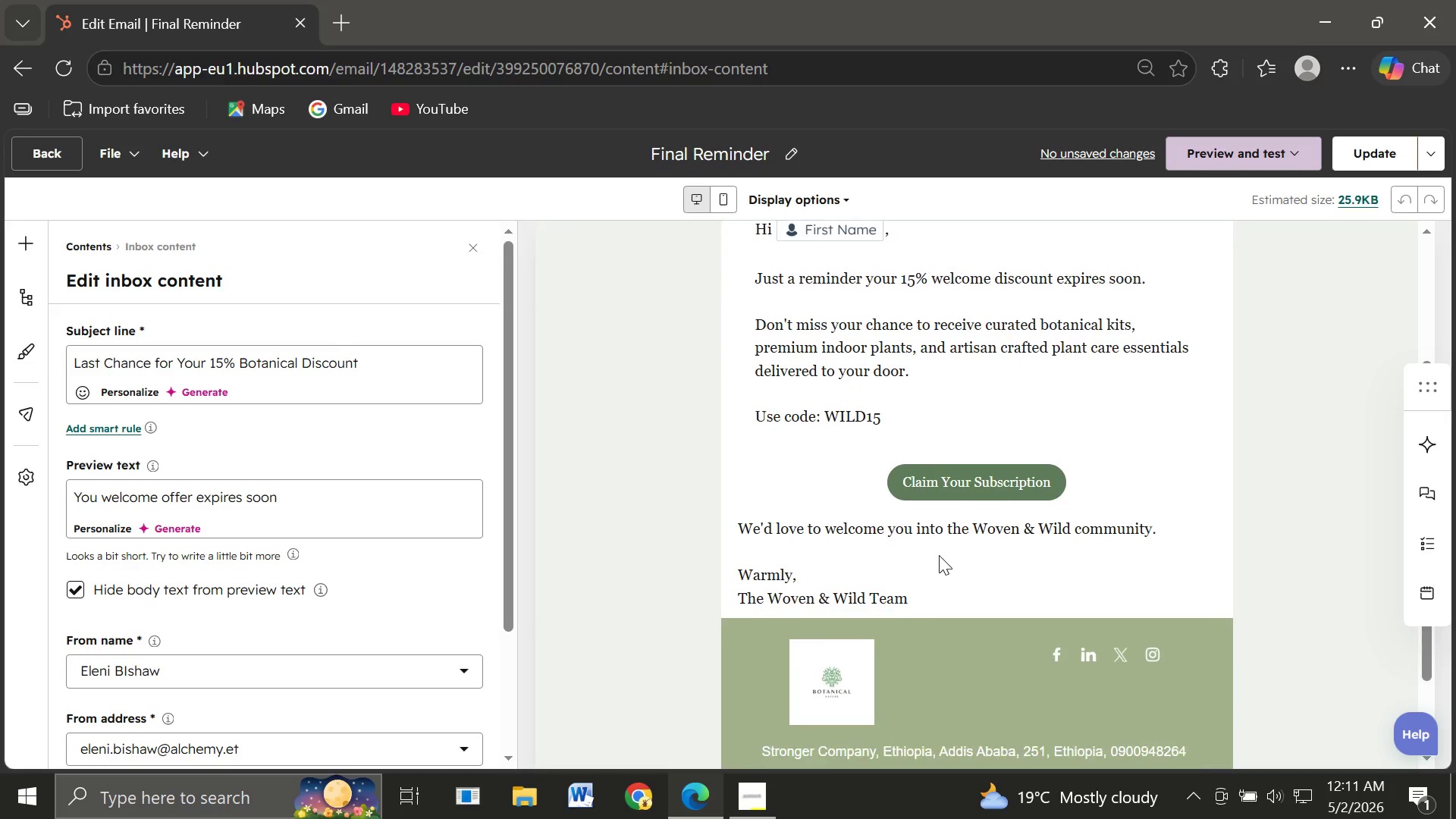 
left_click([1260, 167])
 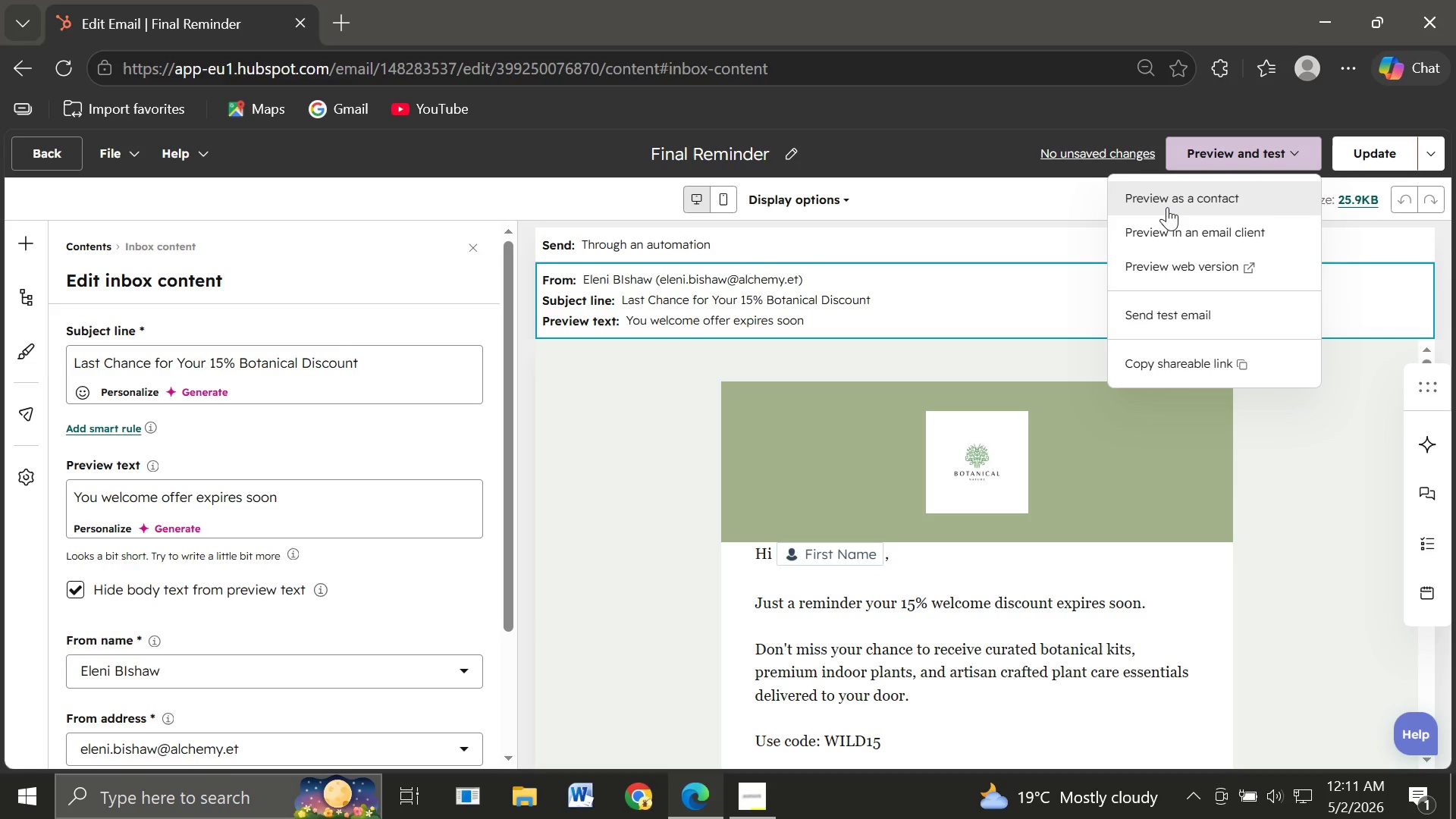 
left_click([1167, 207])
 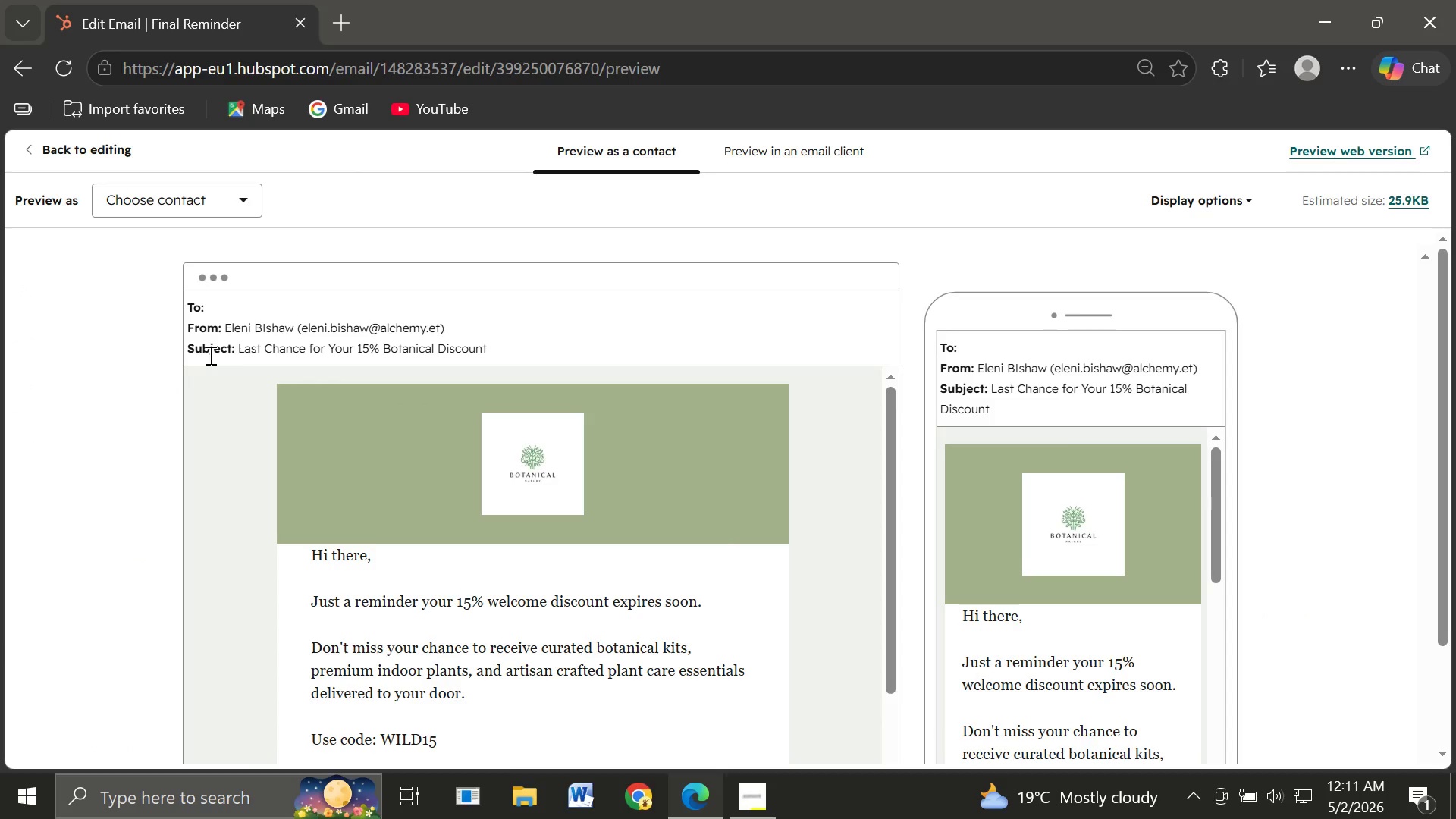 
wait(8.58)
 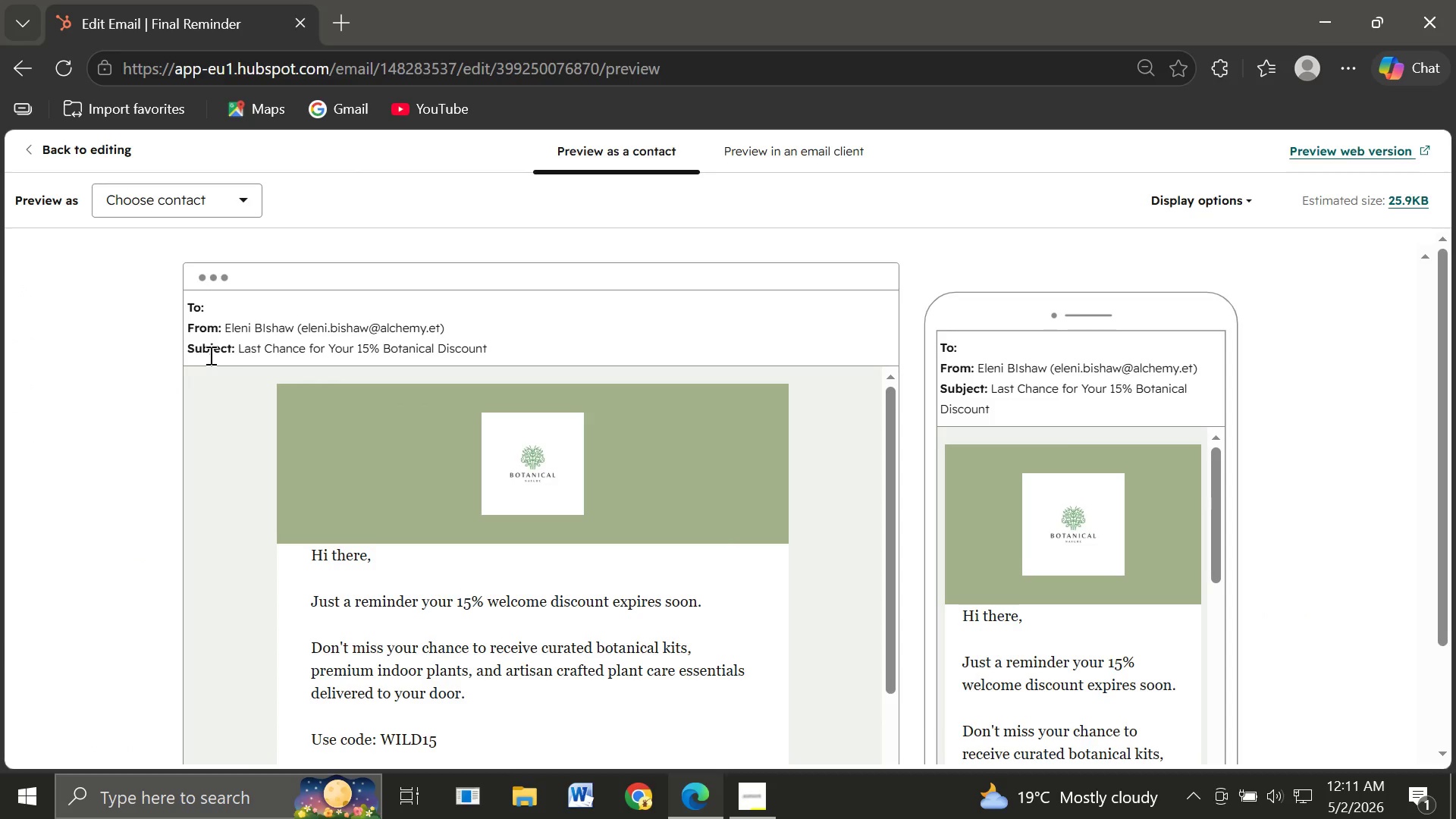 
left_click([186, 206])
 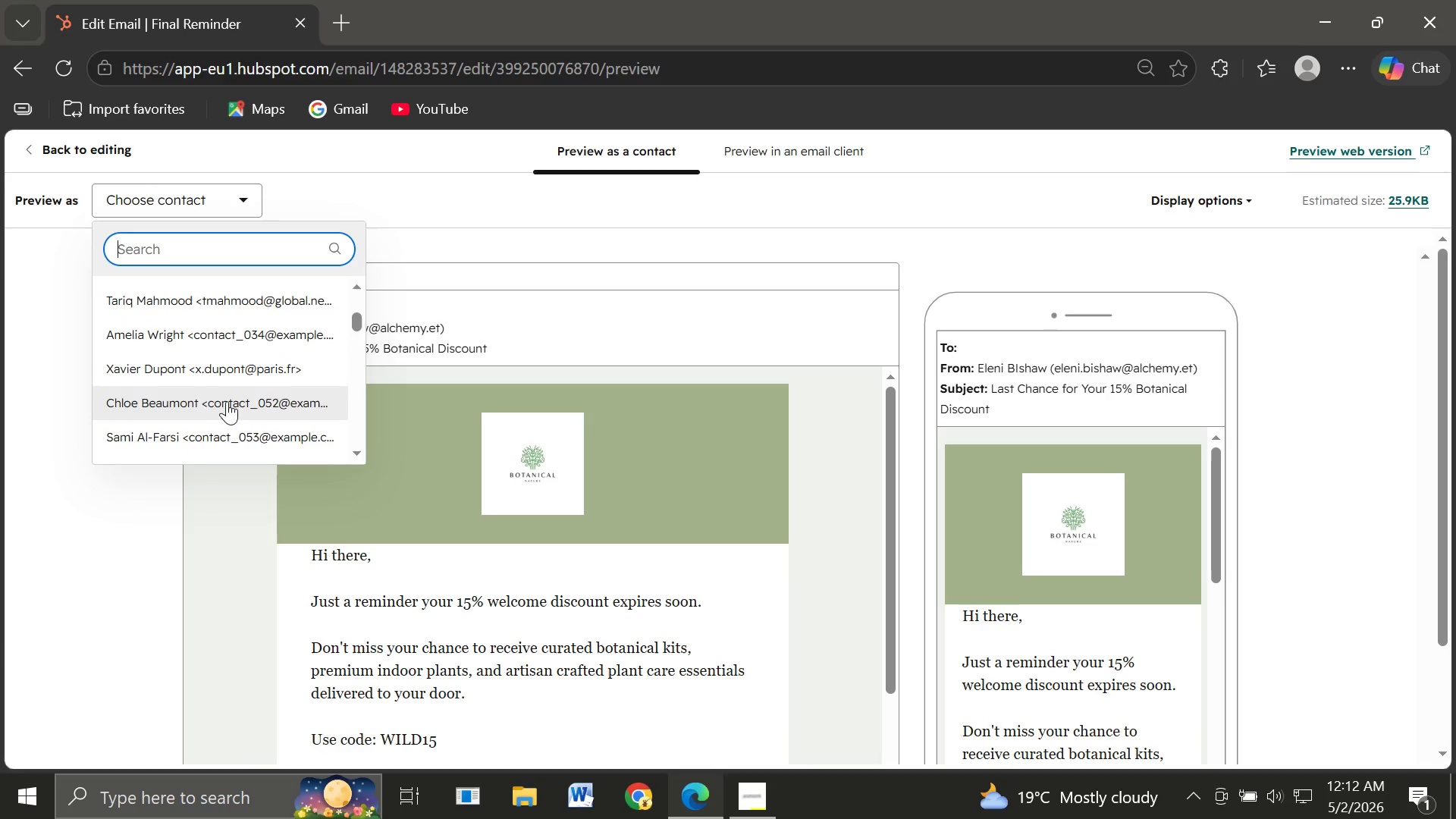 
left_click([140, 391])
 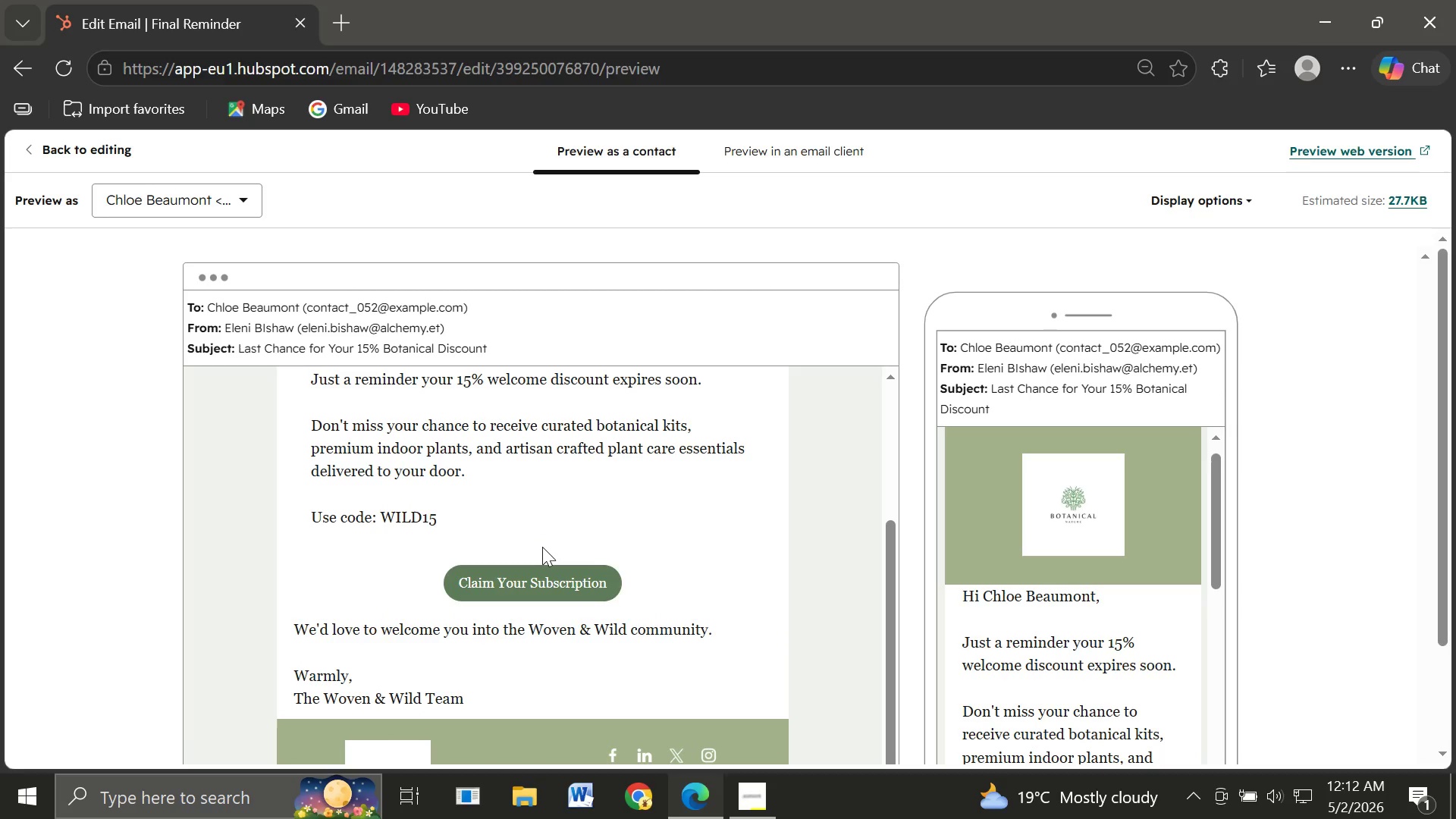 
wait(60.69)
 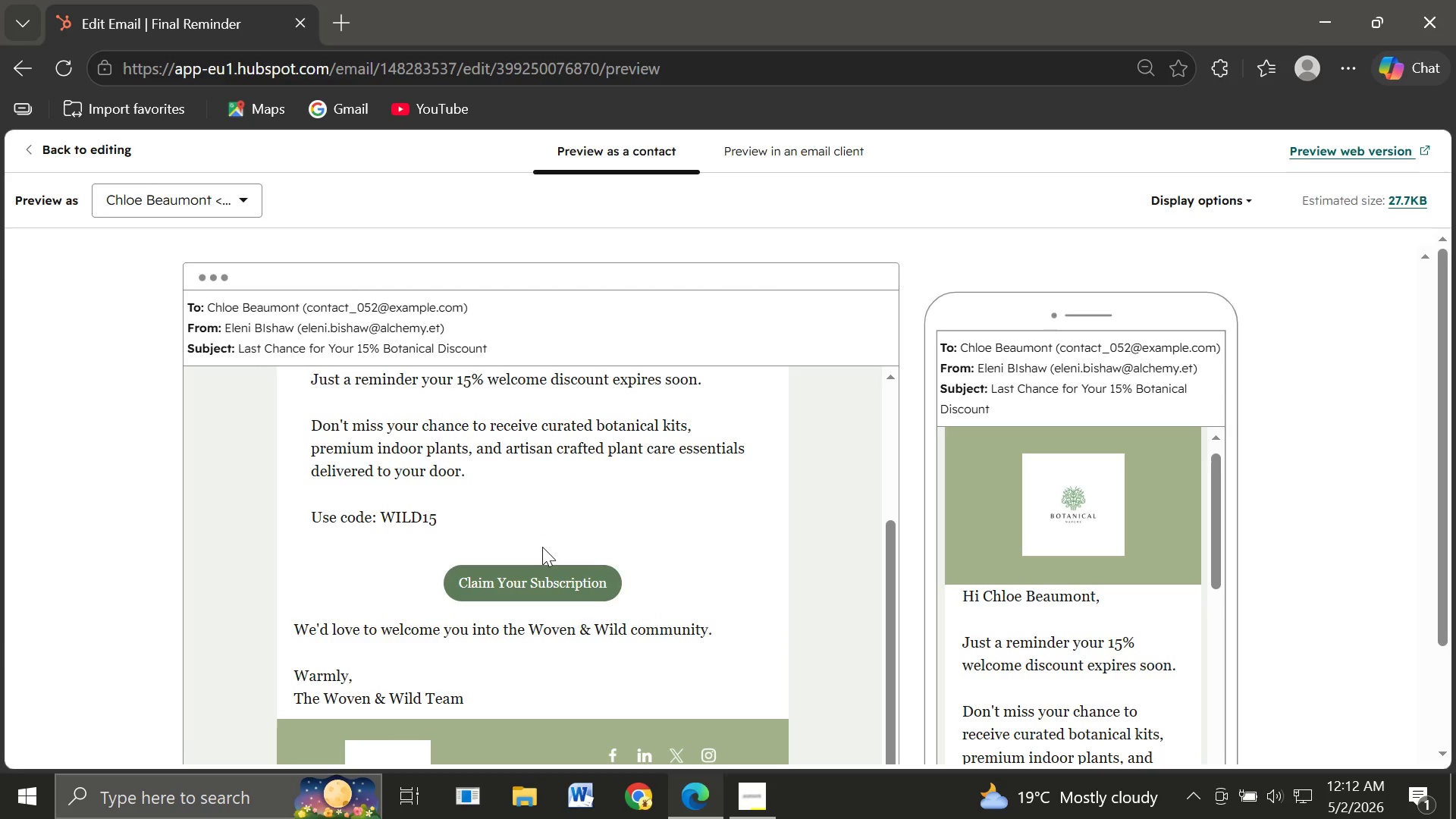 
left_click([46, 153])
 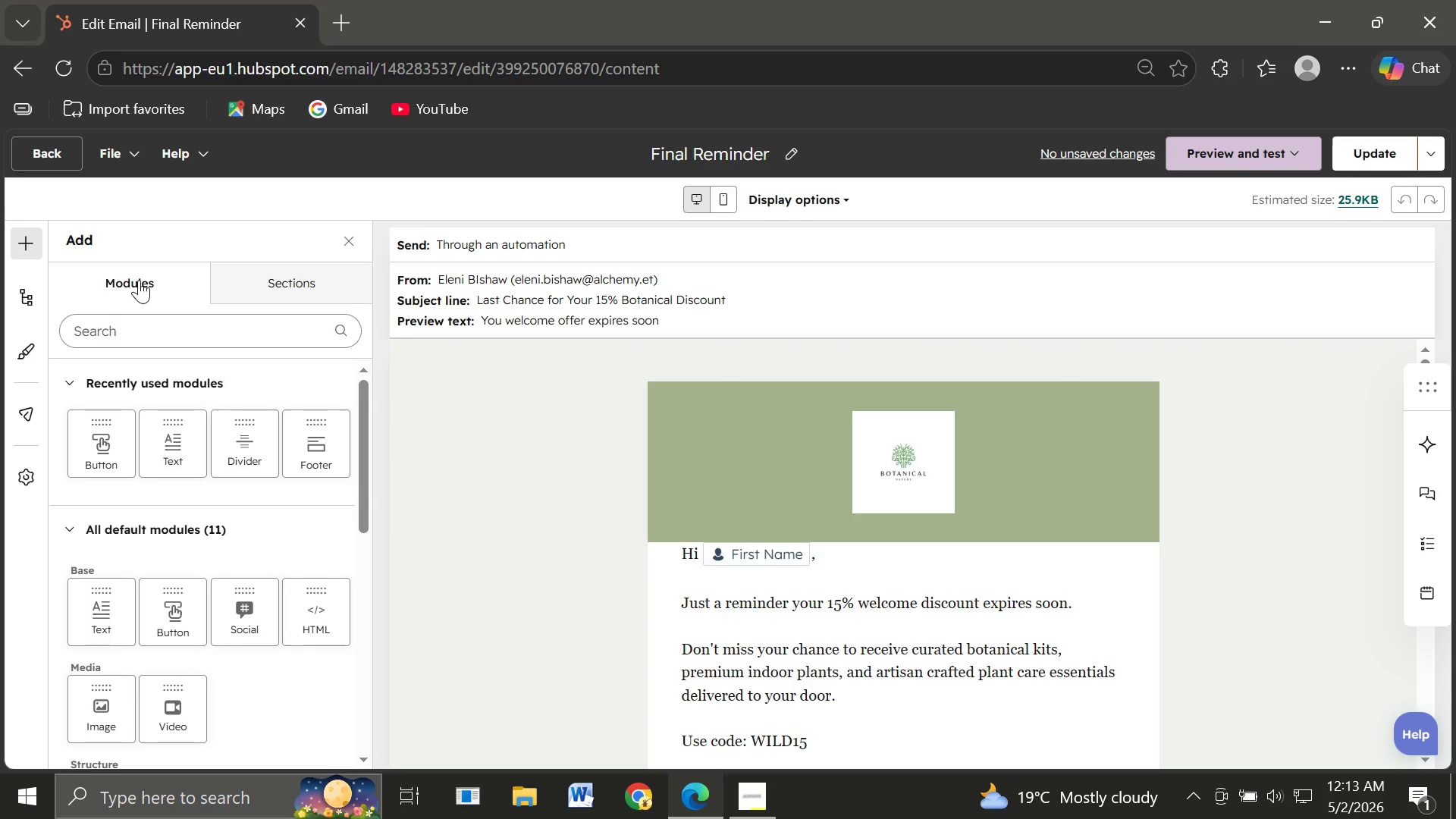 
wait(14.77)
 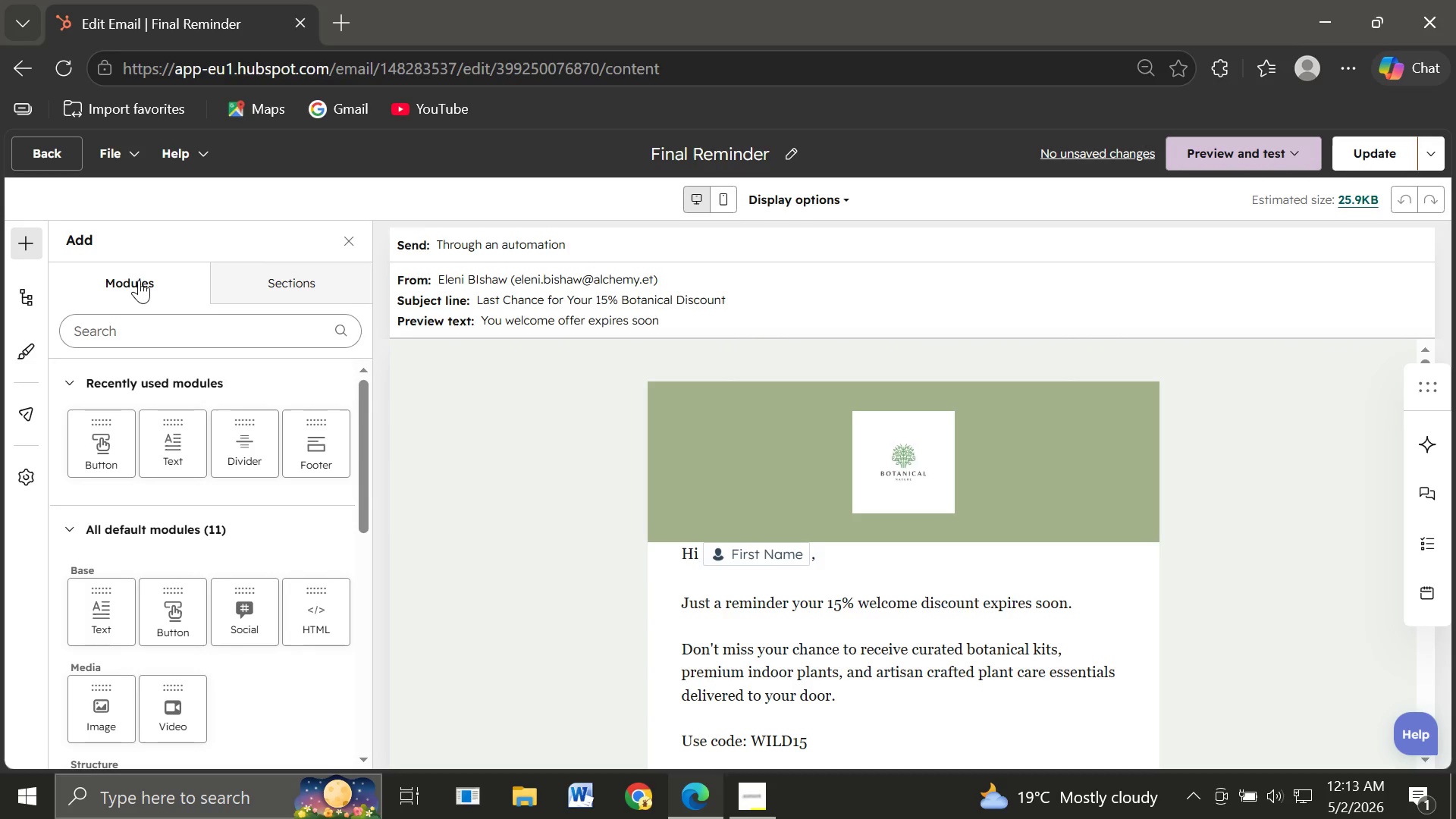 
mouse_move([48, 239])
 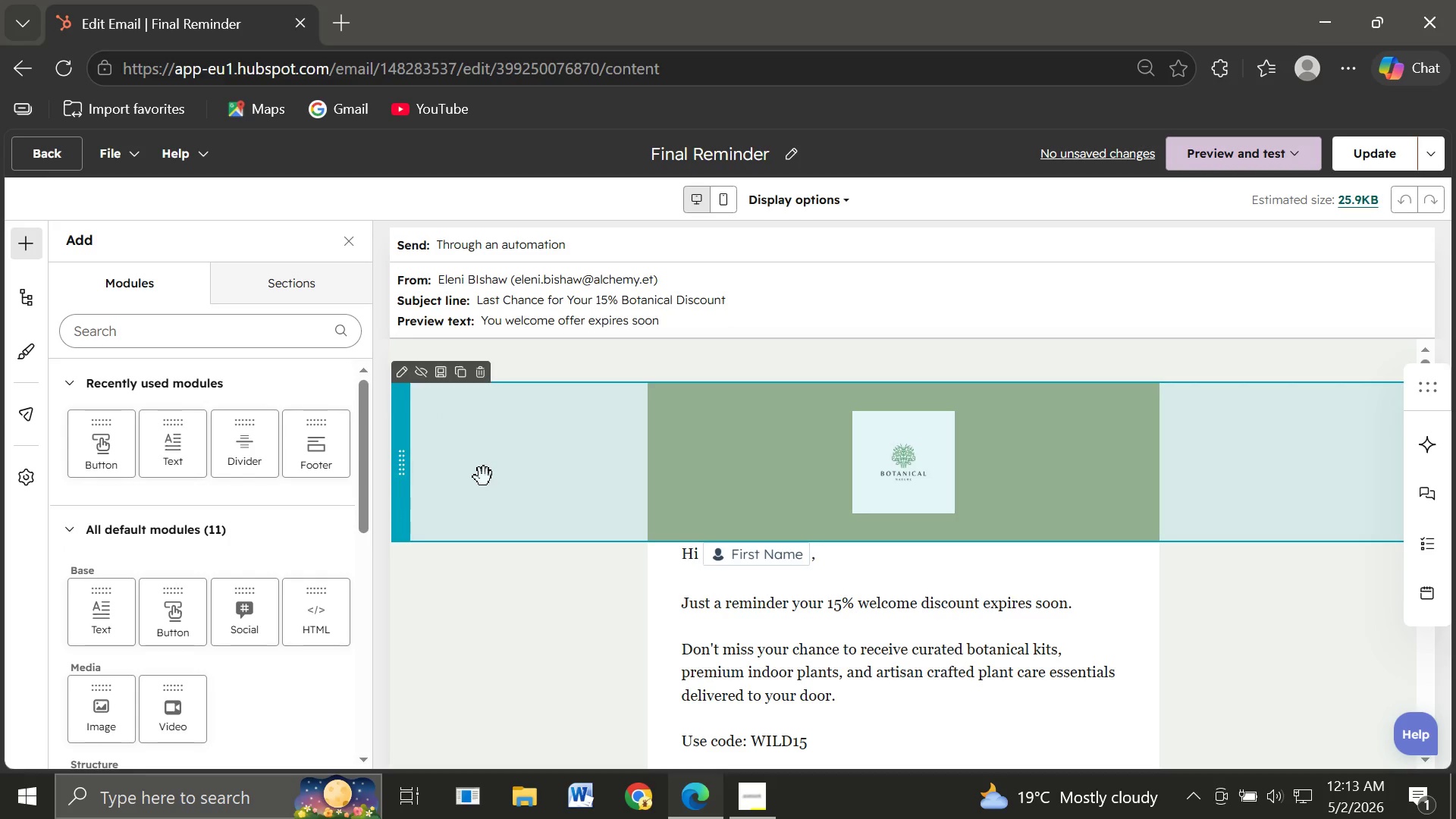 
wait(11.53)
 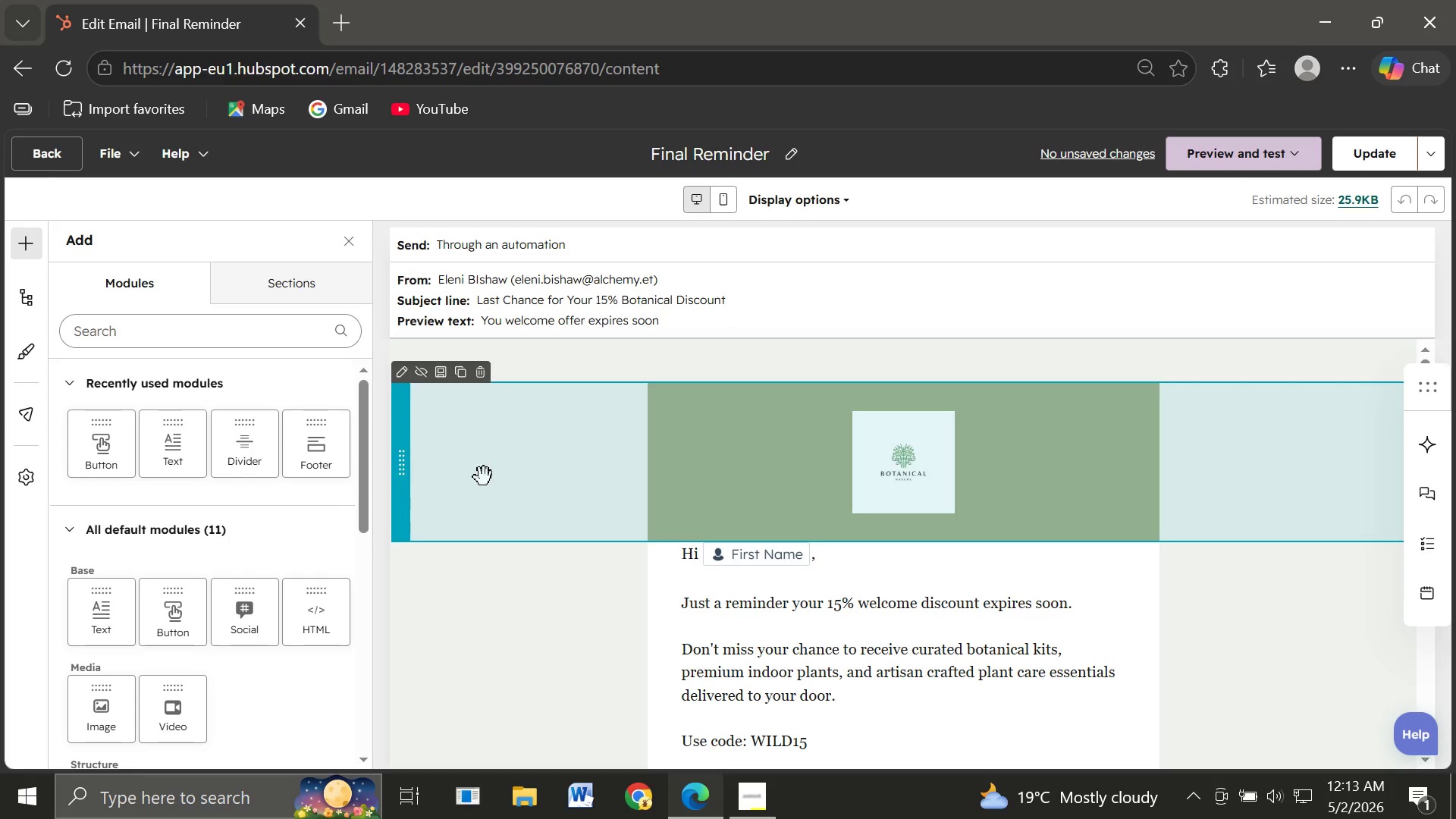 
mouse_move([665, 376])
 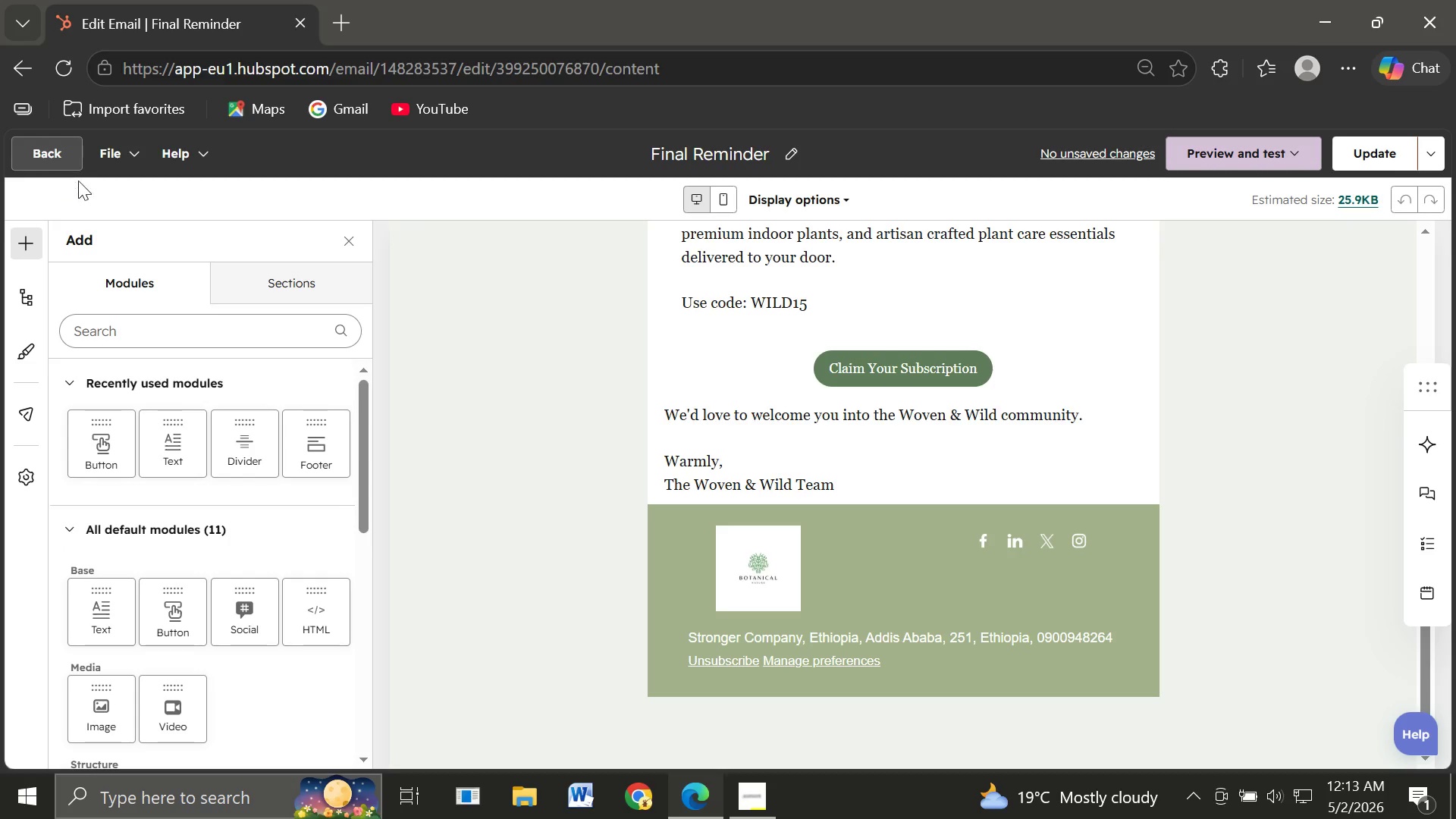 
left_click([41, 153])
 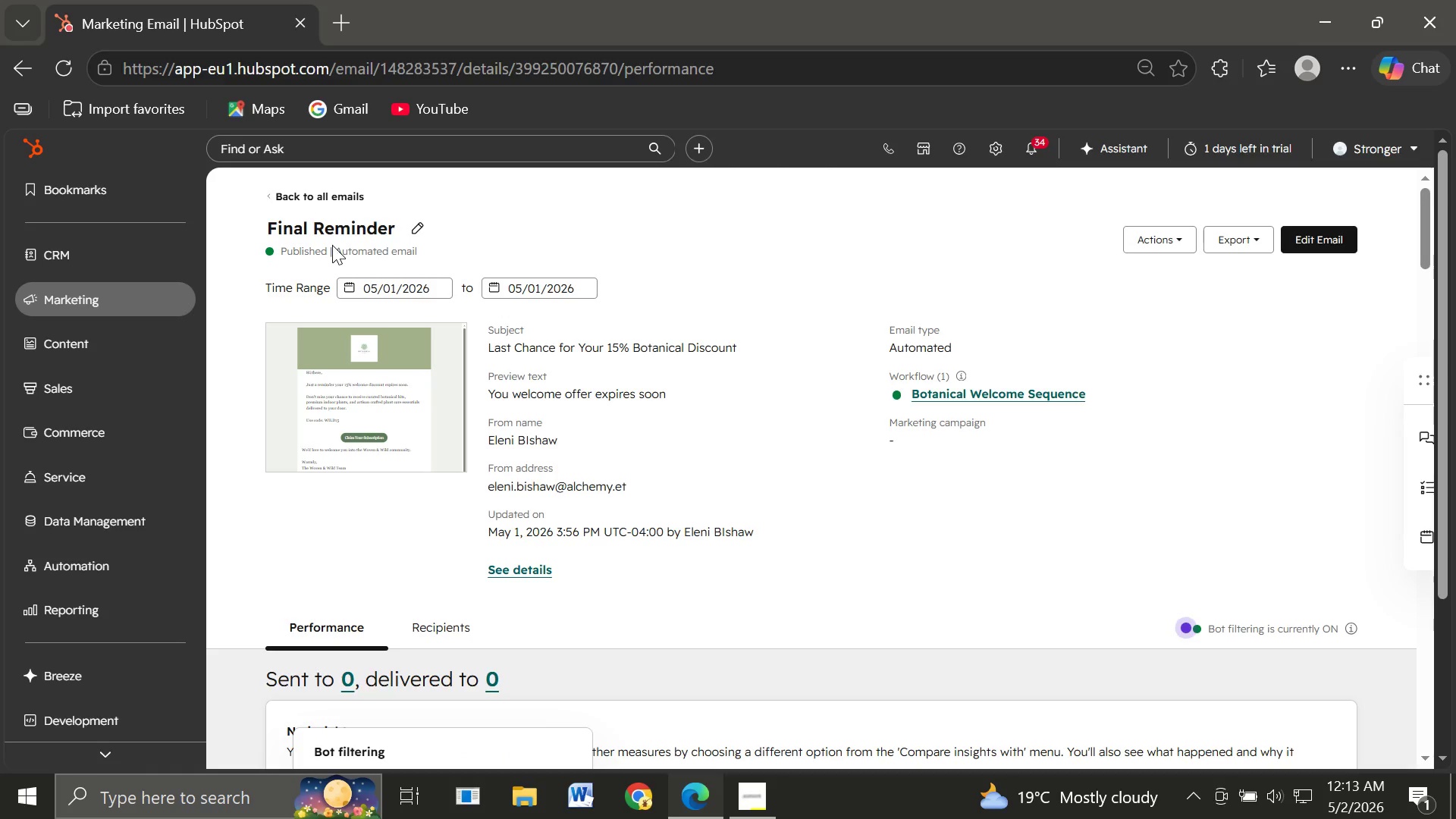 
wait(17.02)
 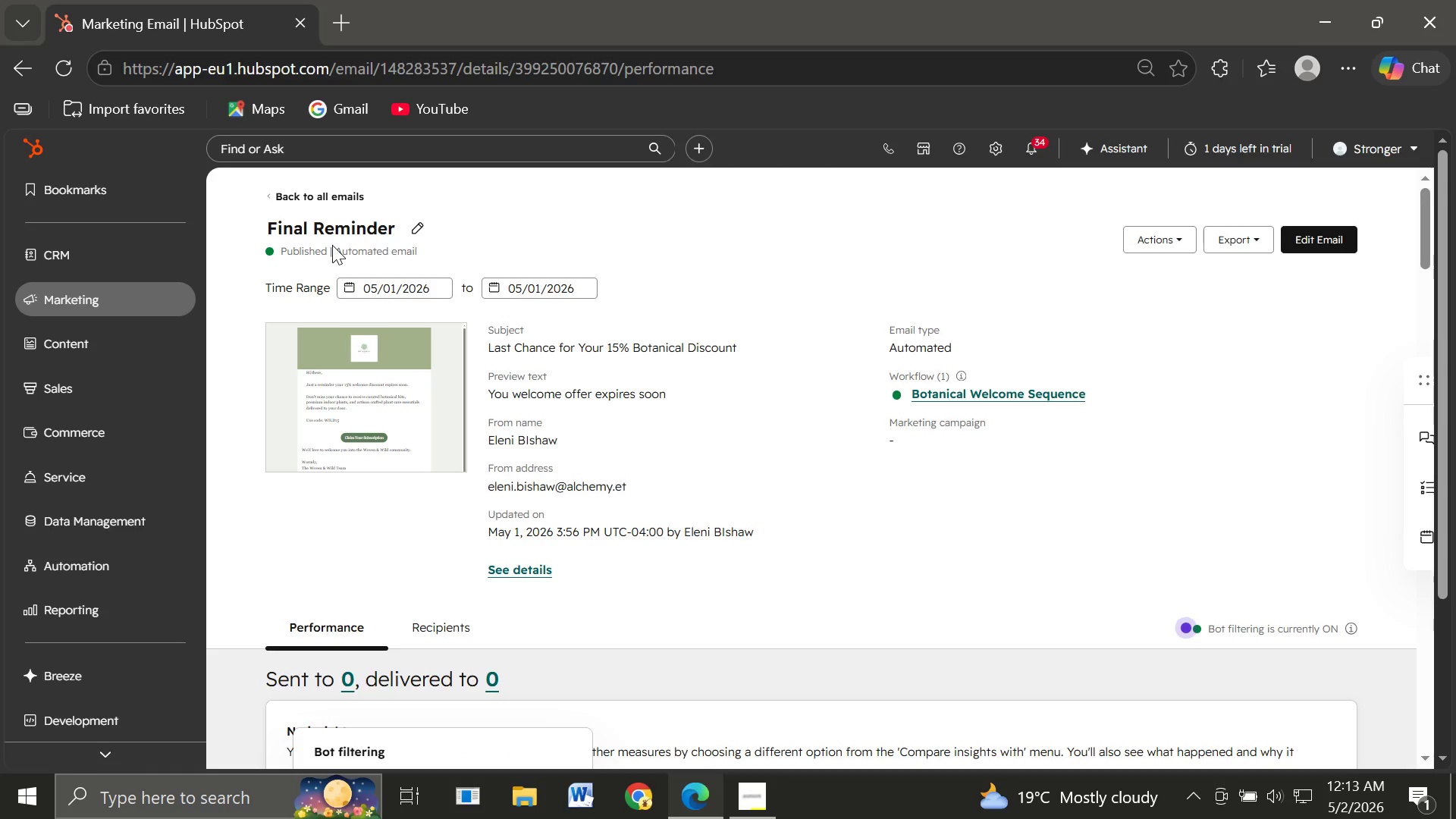 
left_click([134, 262])
 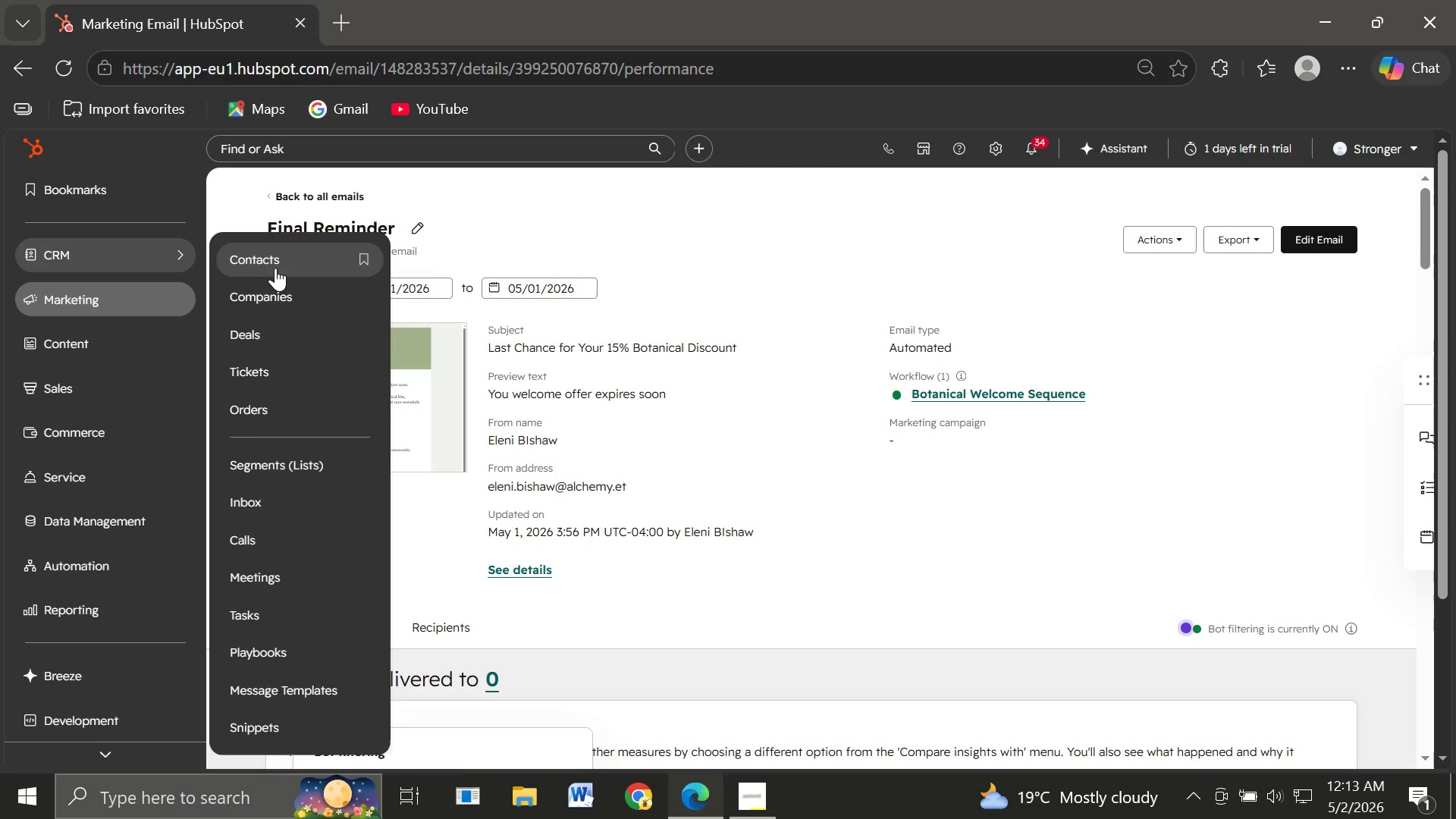 
left_click([275, 268])
 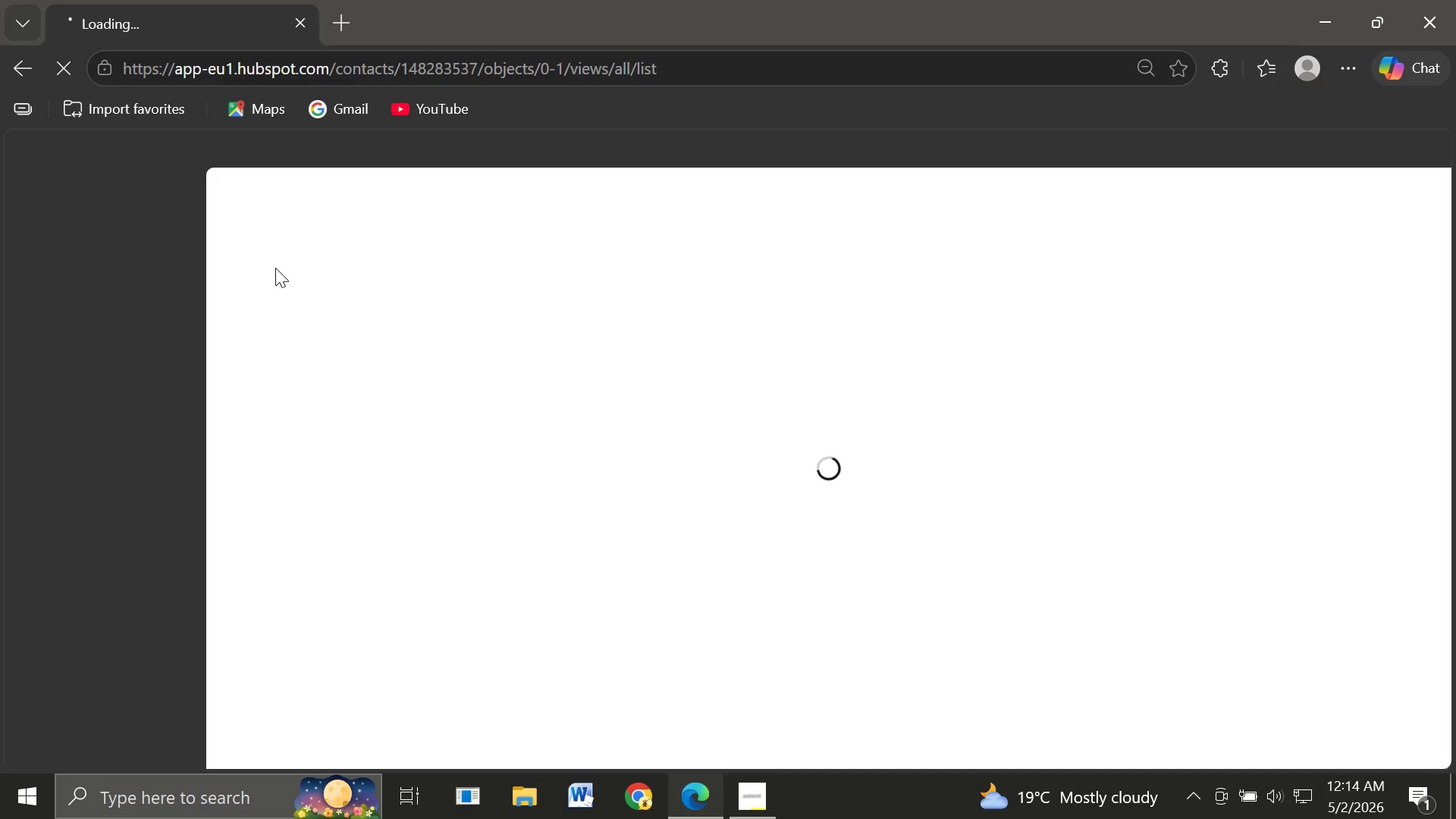 
wait(8.86)
 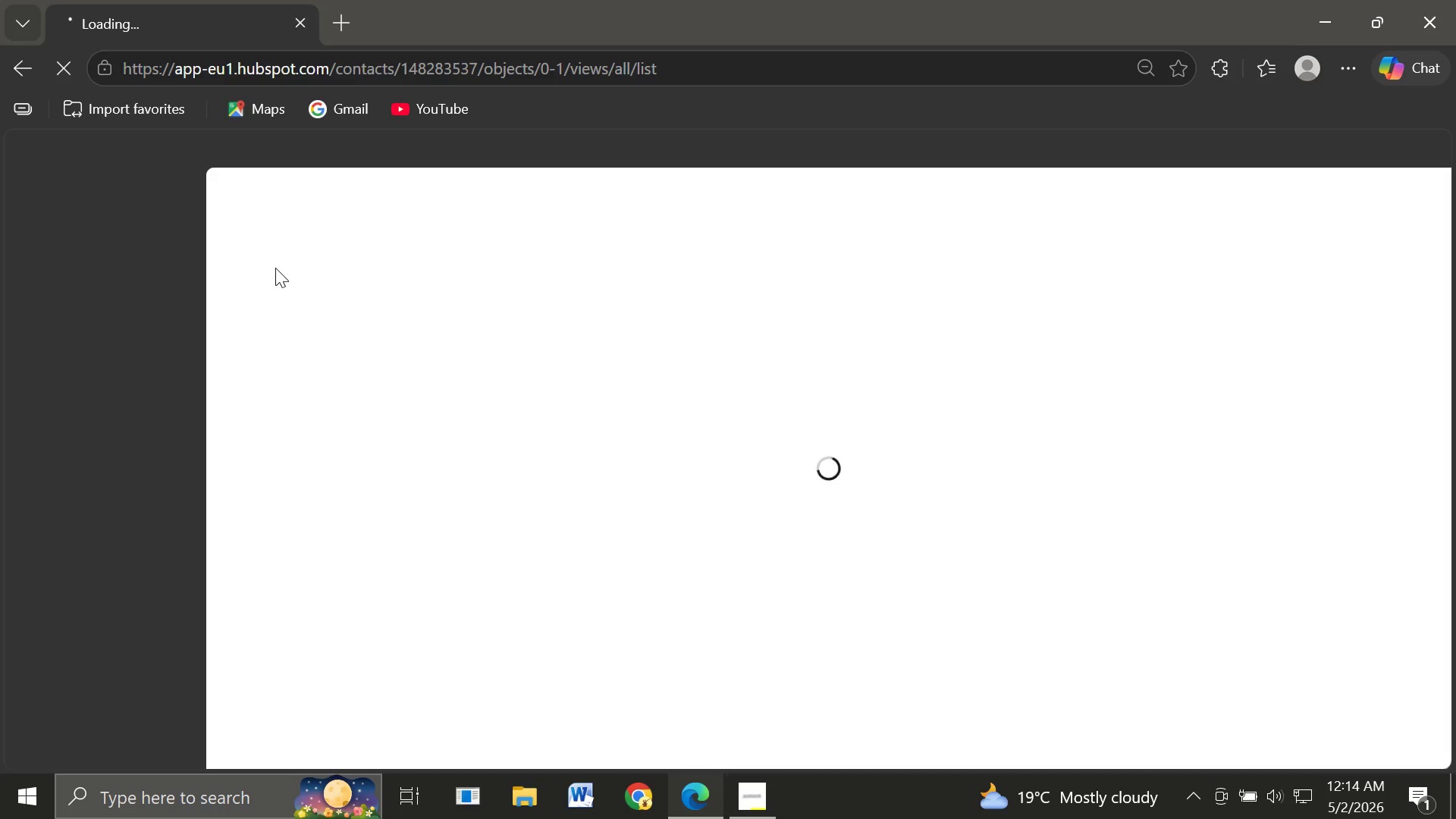 
mouse_move([534, 522])
 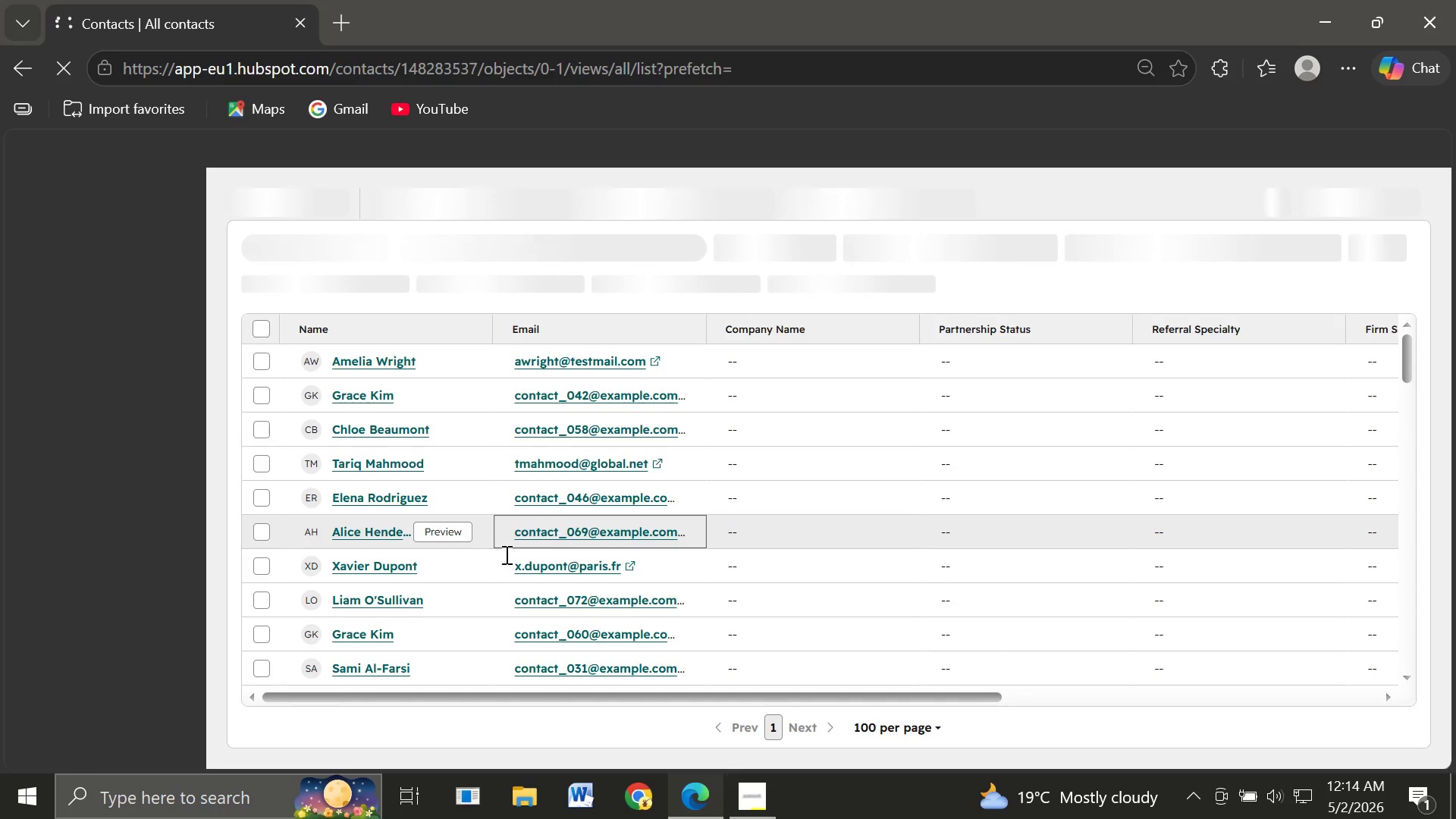 
mouse_move([531, 529])
 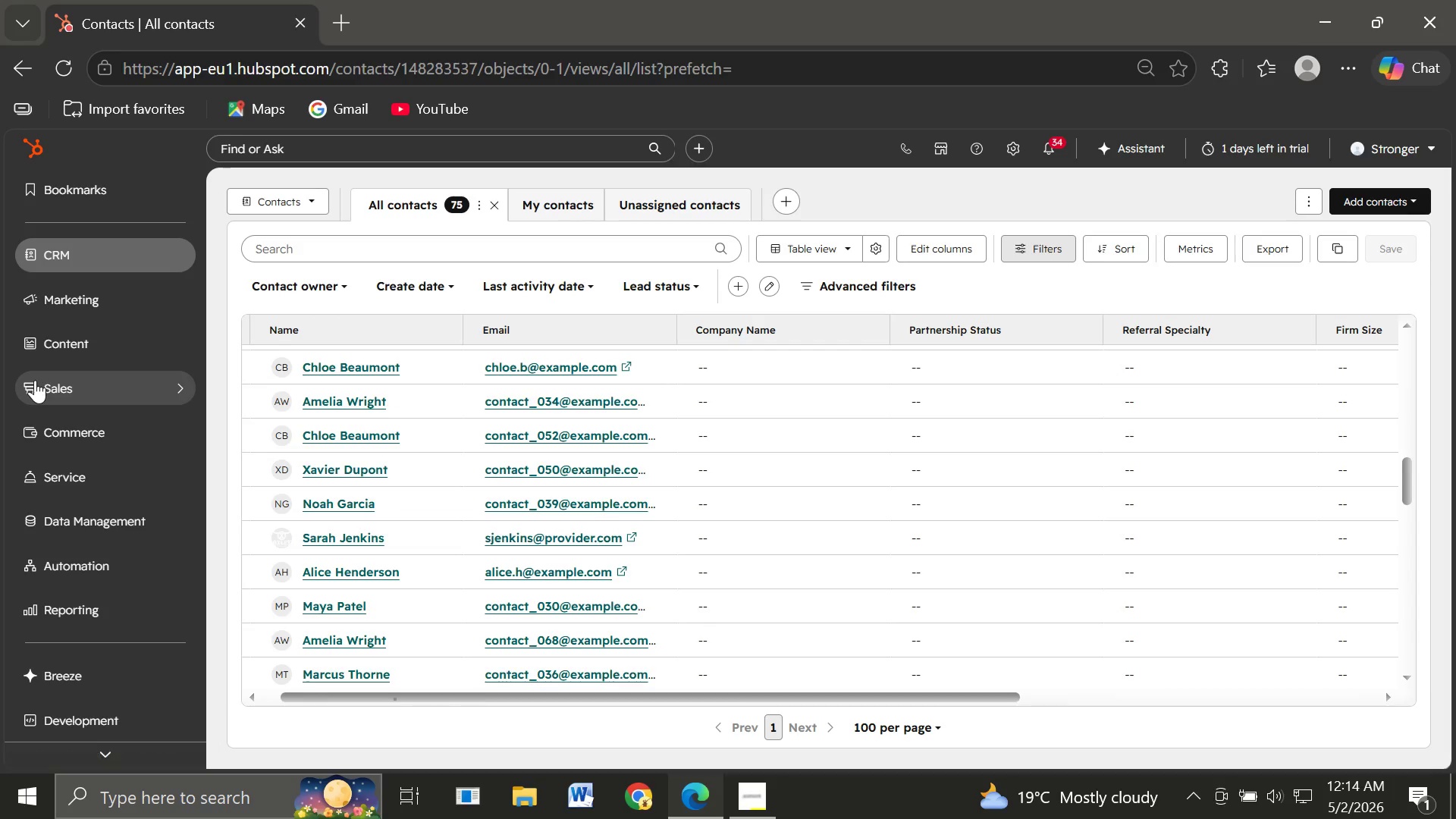 
wait(42.11)
 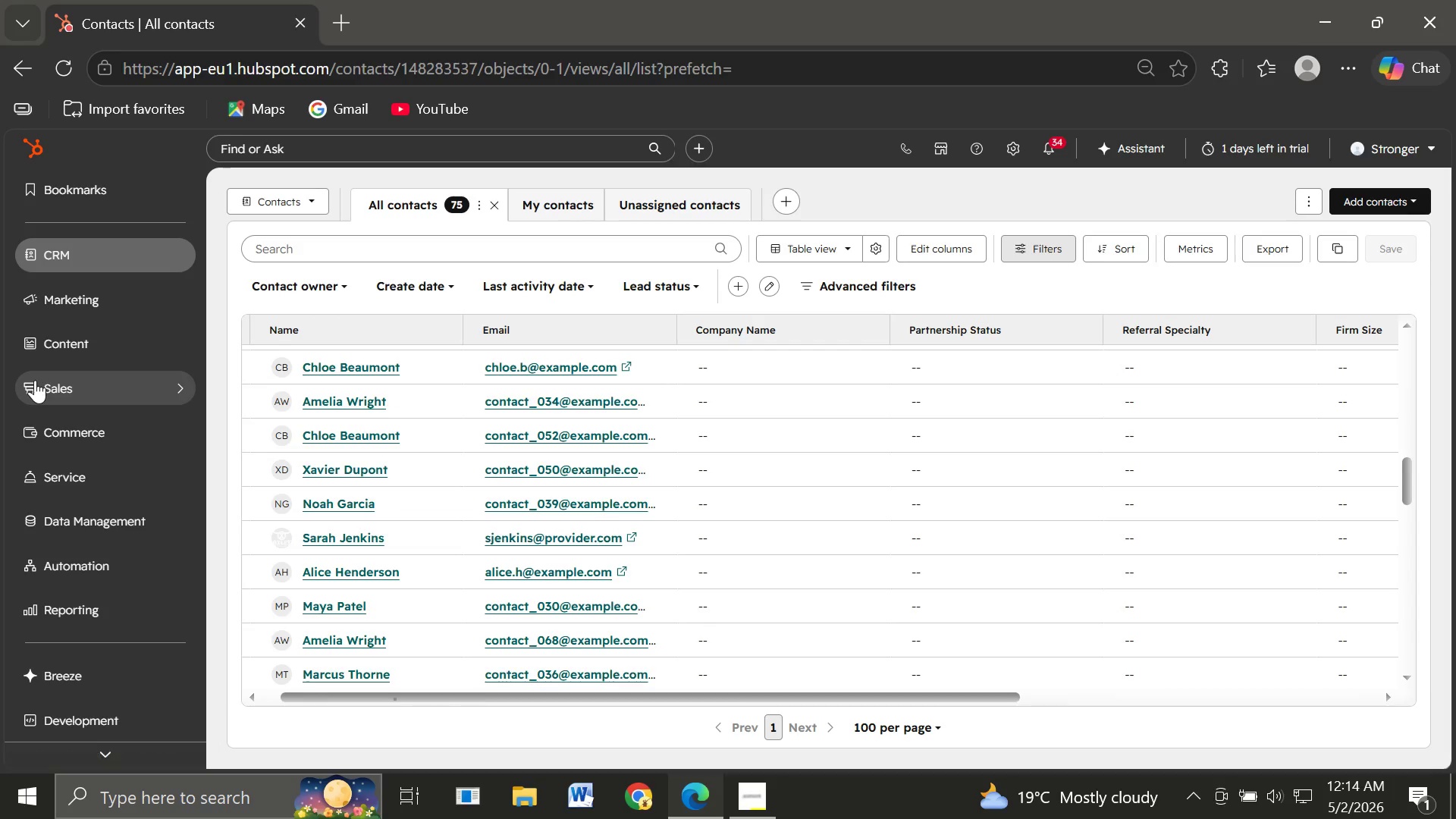 
left_click([115, 545])
 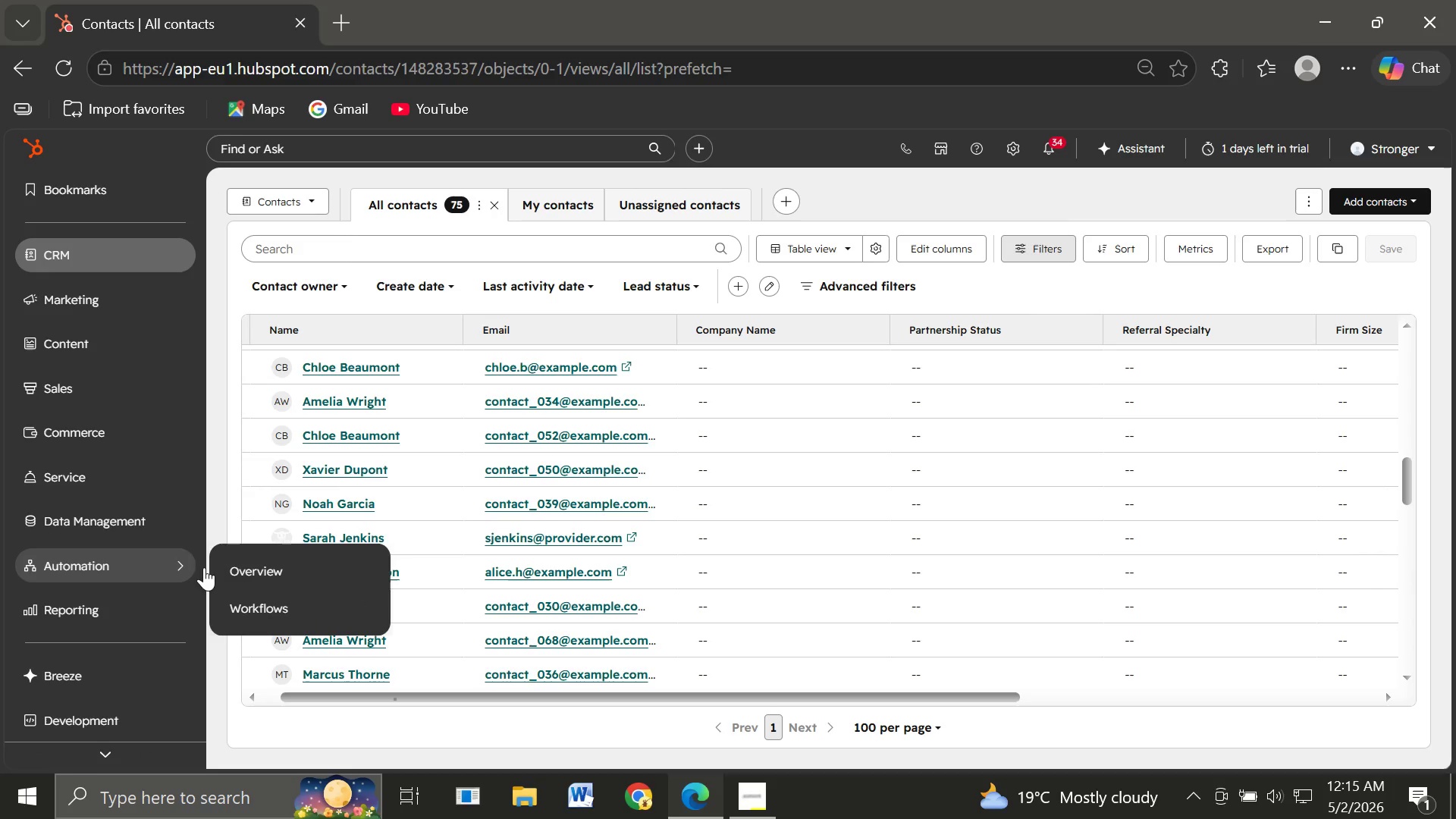 
mouse_move([167, 528])
 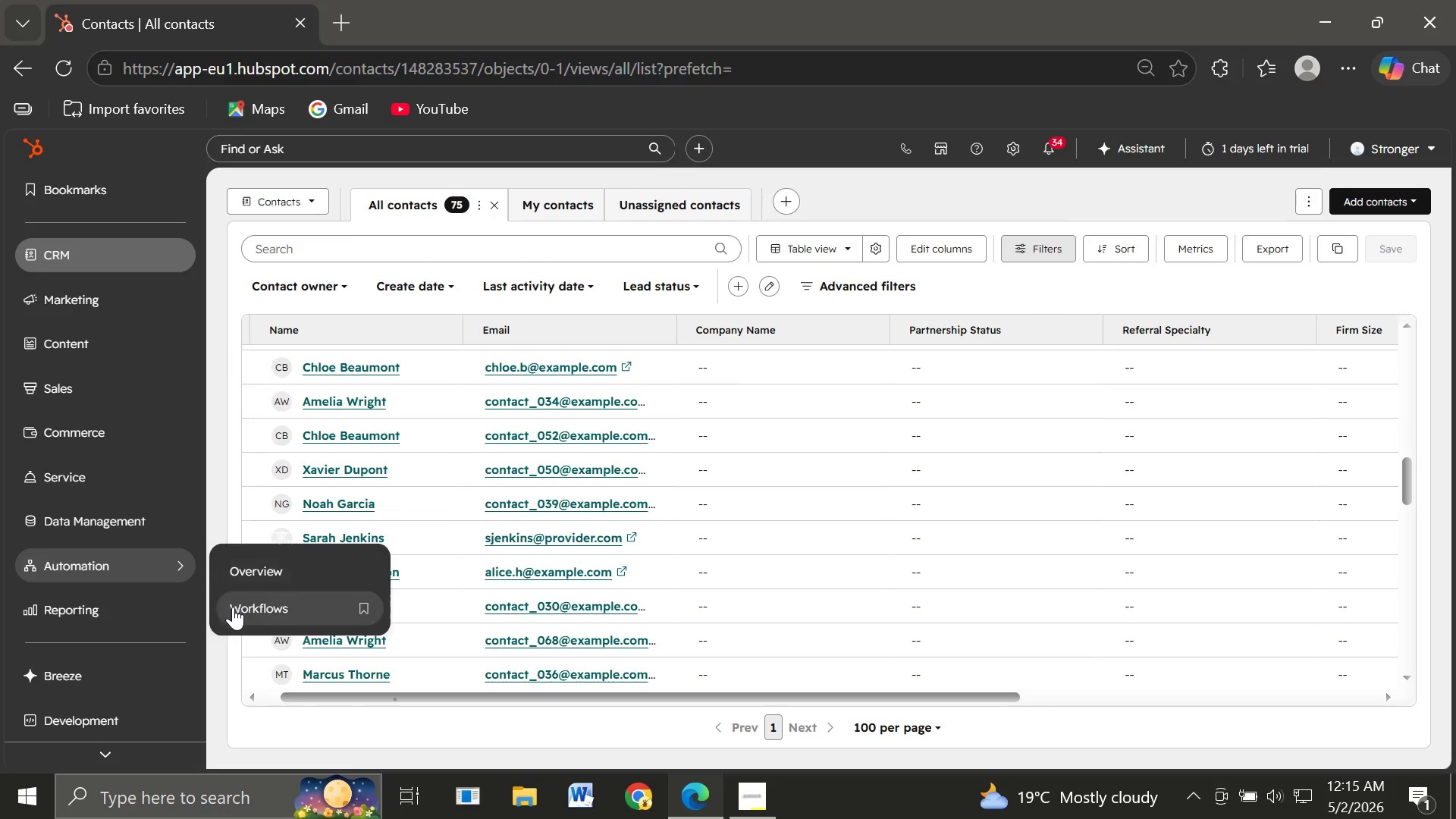 
left_click([234, 608])
 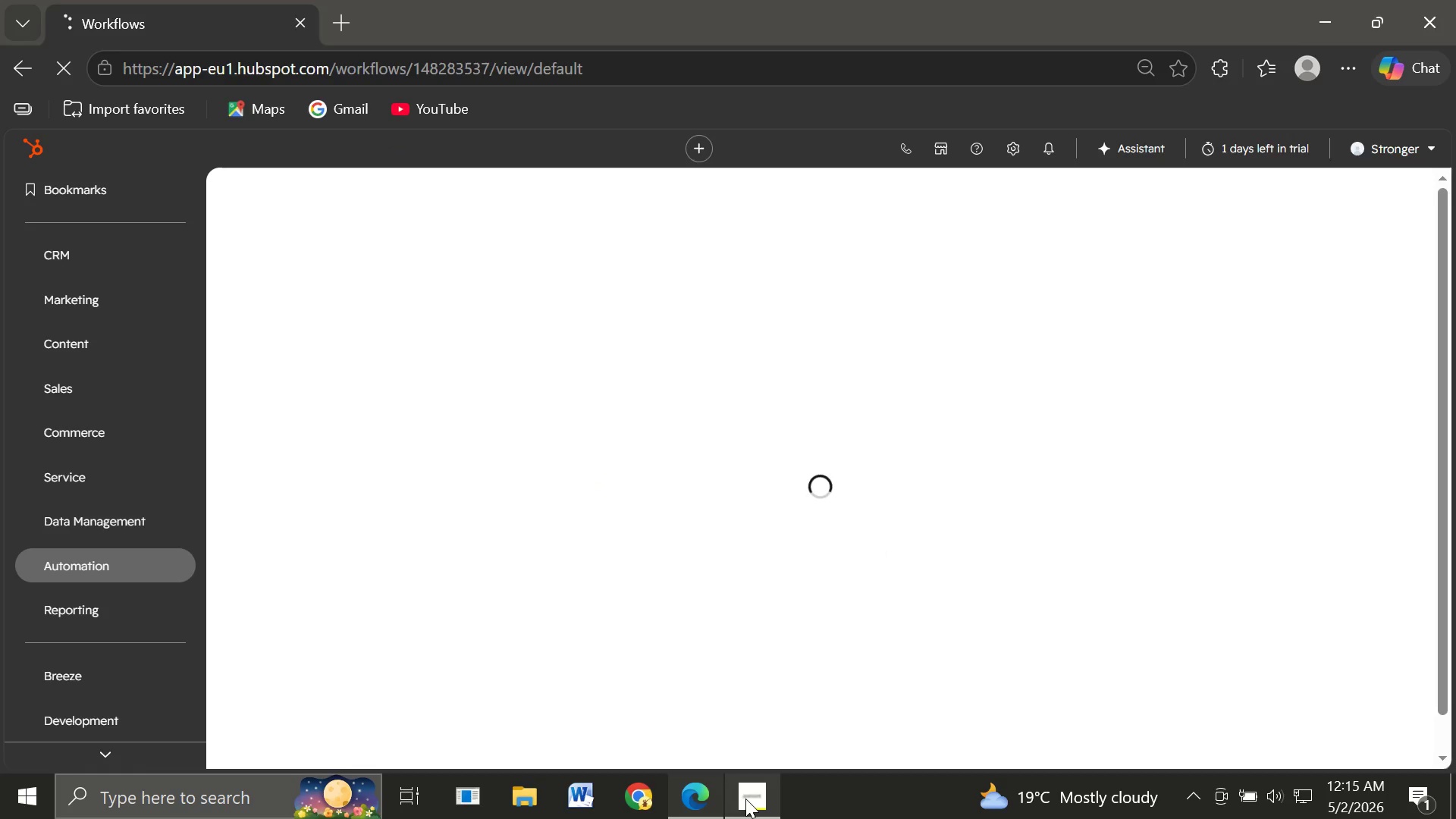 
left_click([719, 718])